 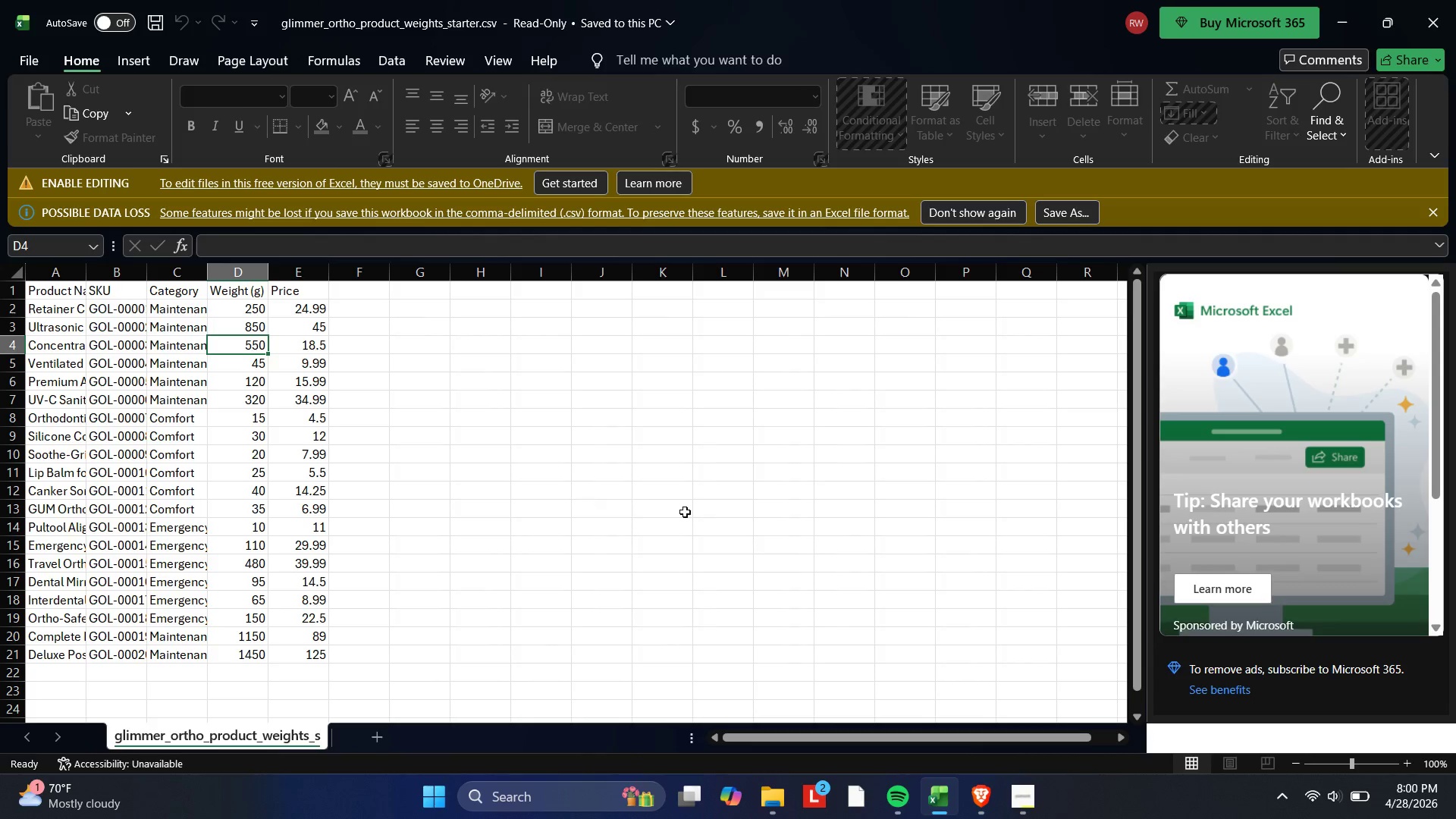 
left_click([984, 800])
 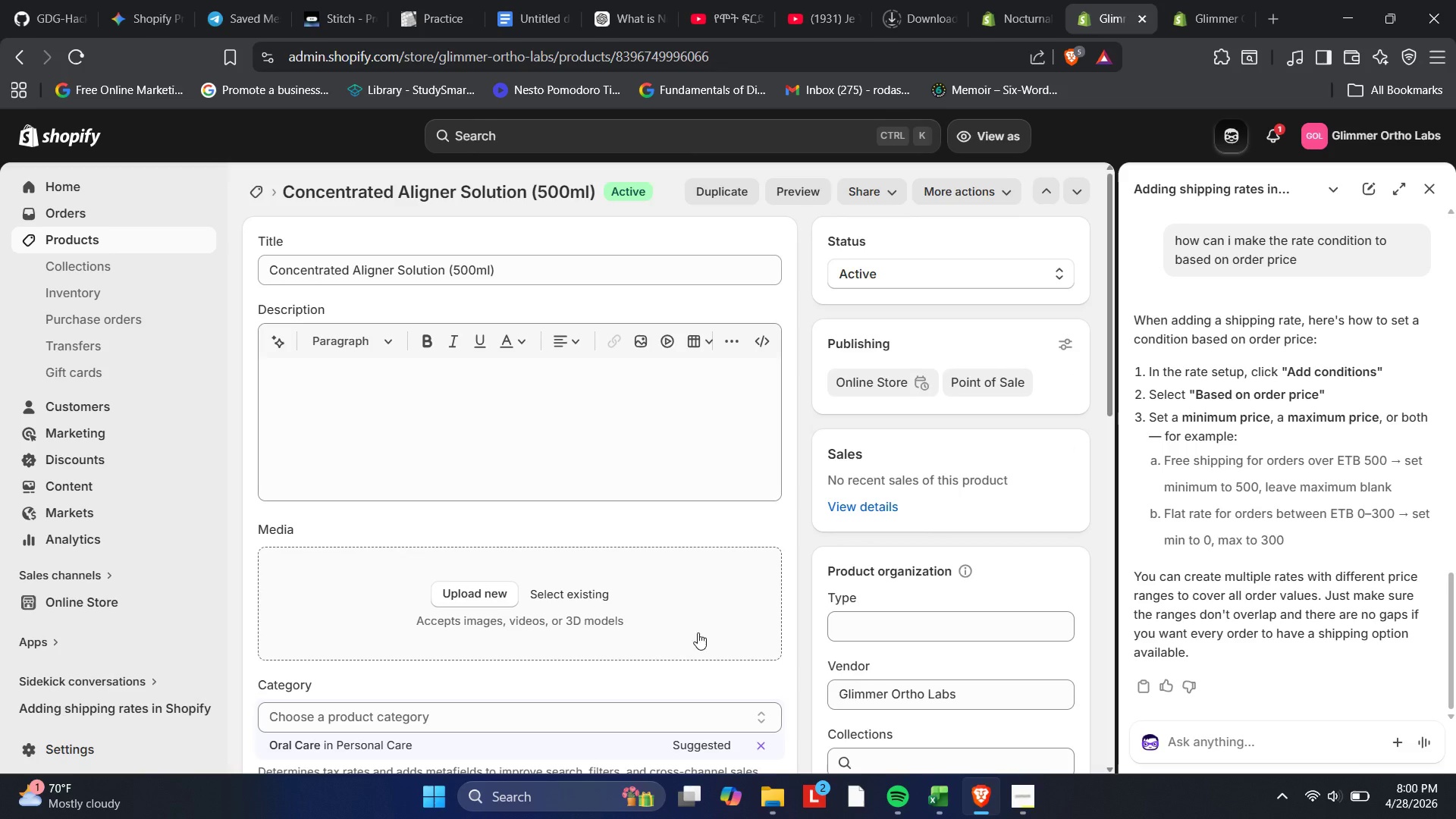 
scroll: coordinate [664, 614], scroll_direction: down, amount: 6.0
 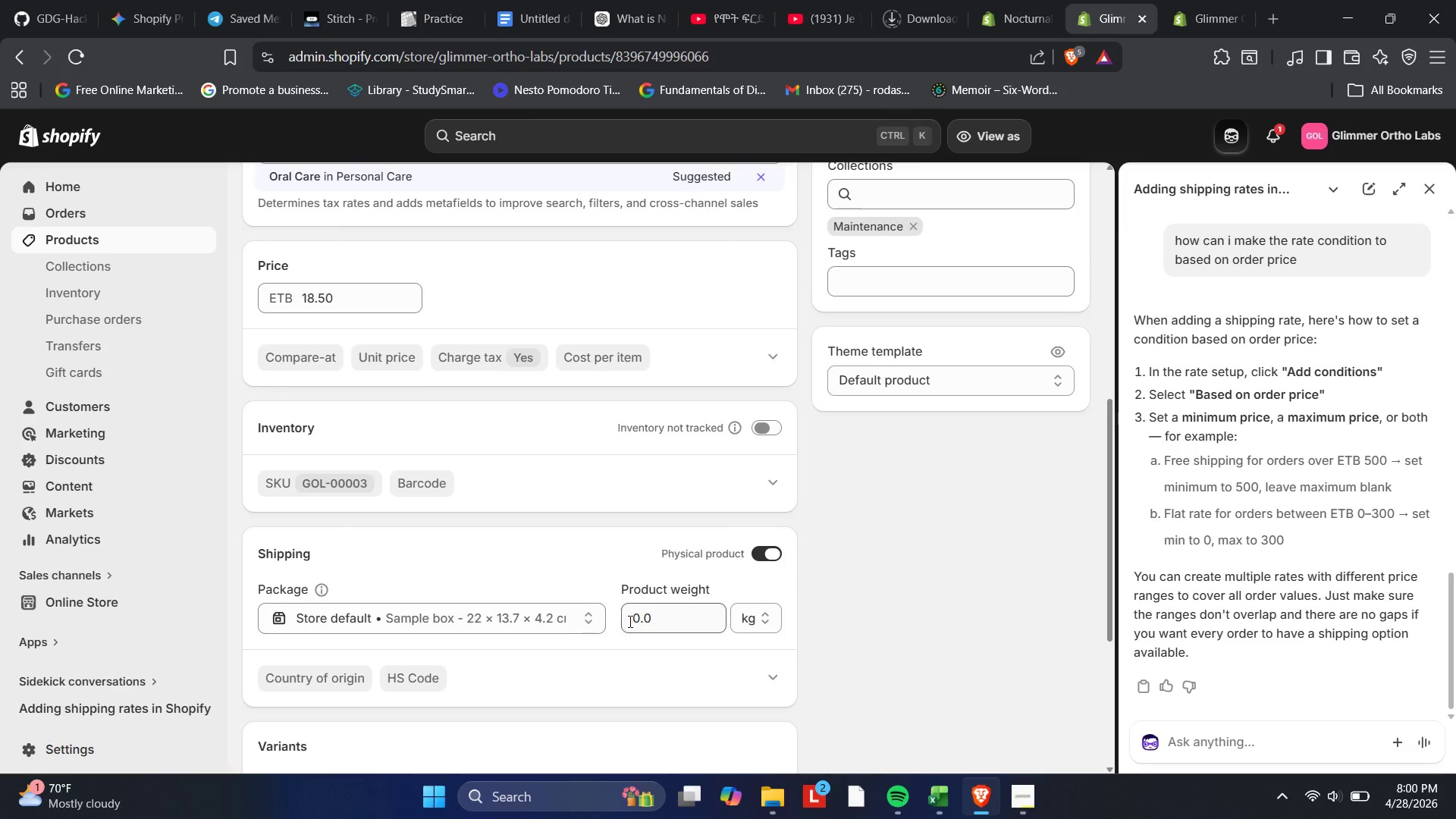 
left_click([629, 621])
 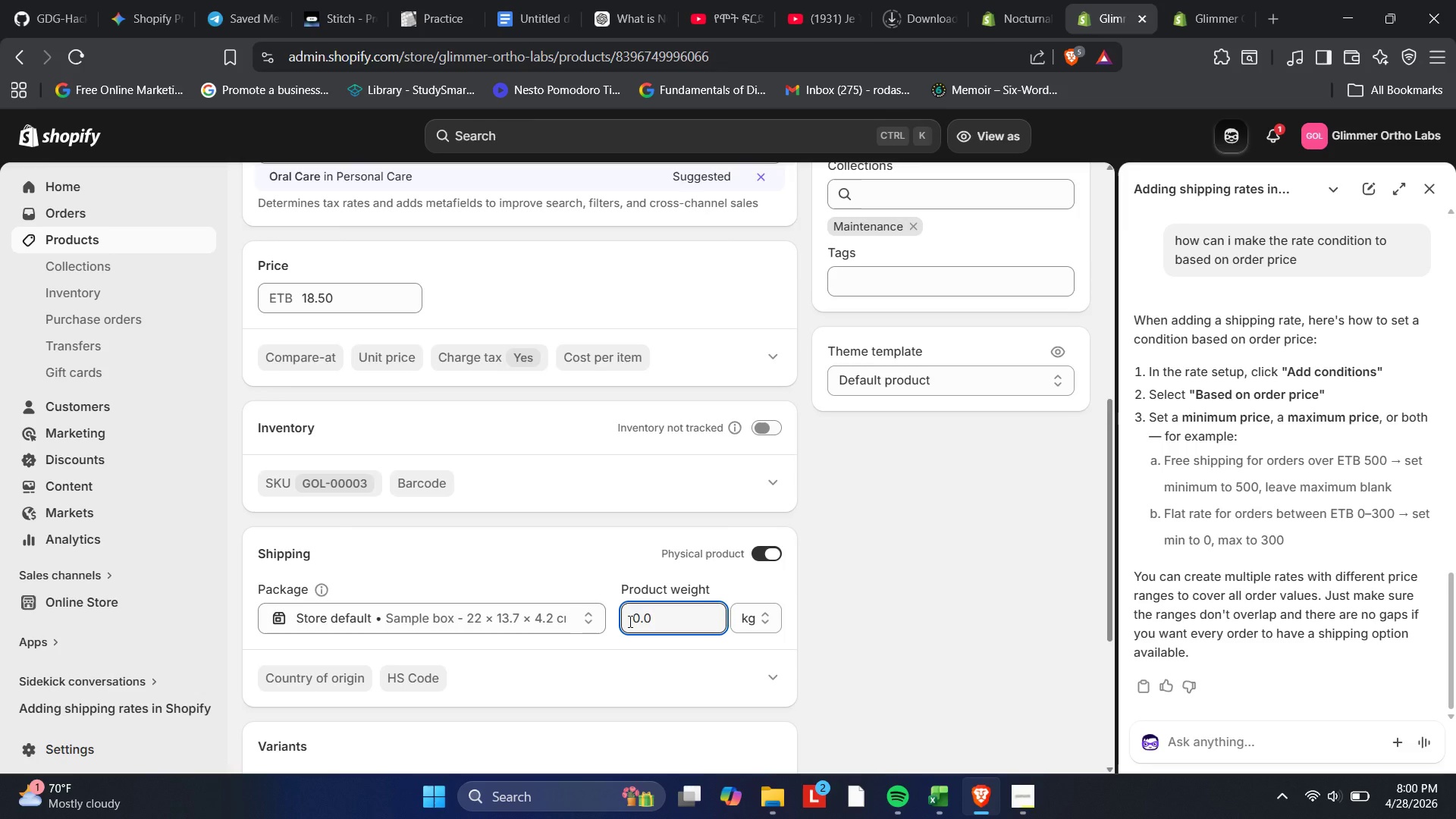 
key(Numpad5)
 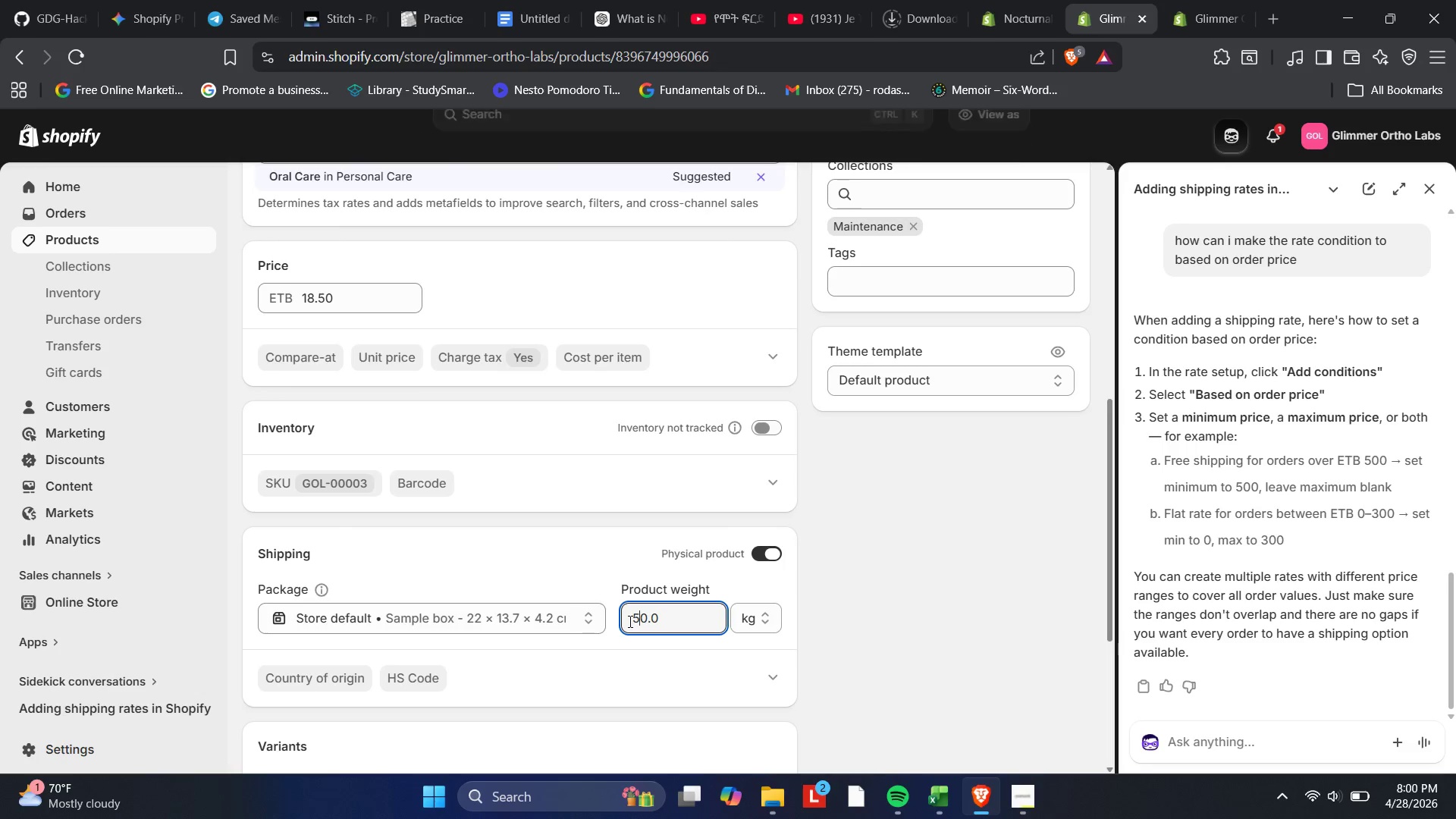 
key(Numpad5)
 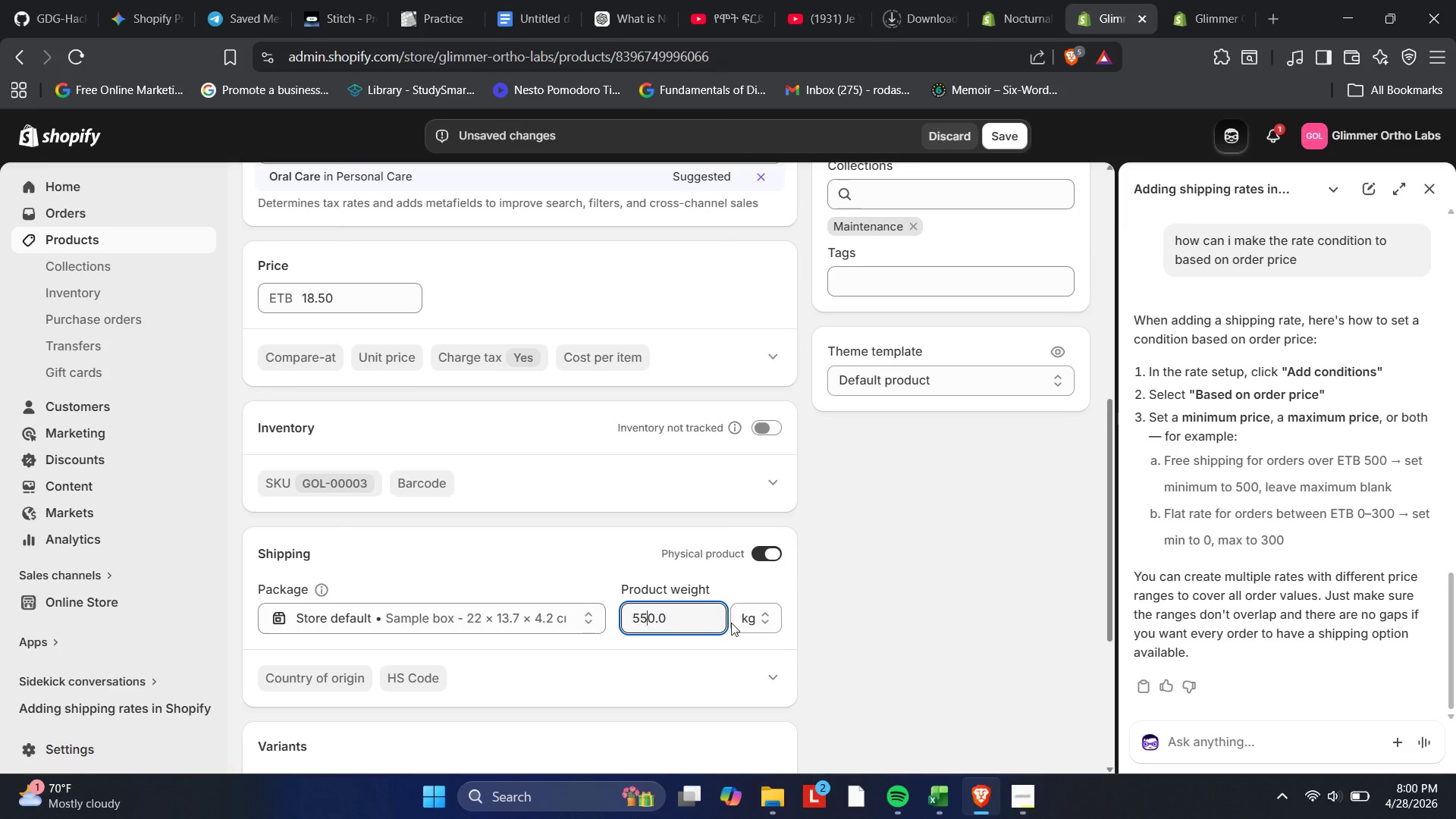 
left_click([752, 620])
 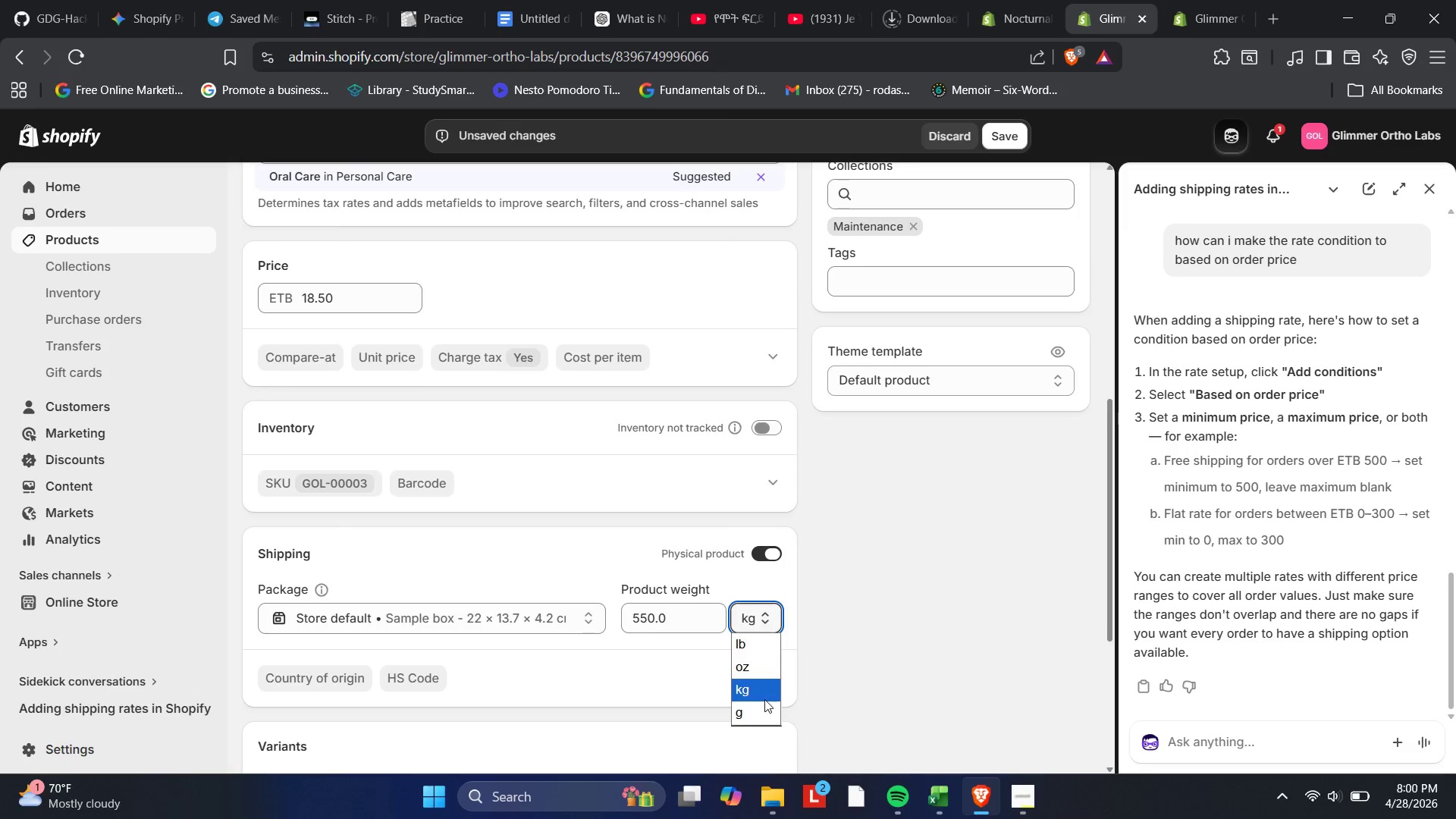 
left_click([755, 713])
 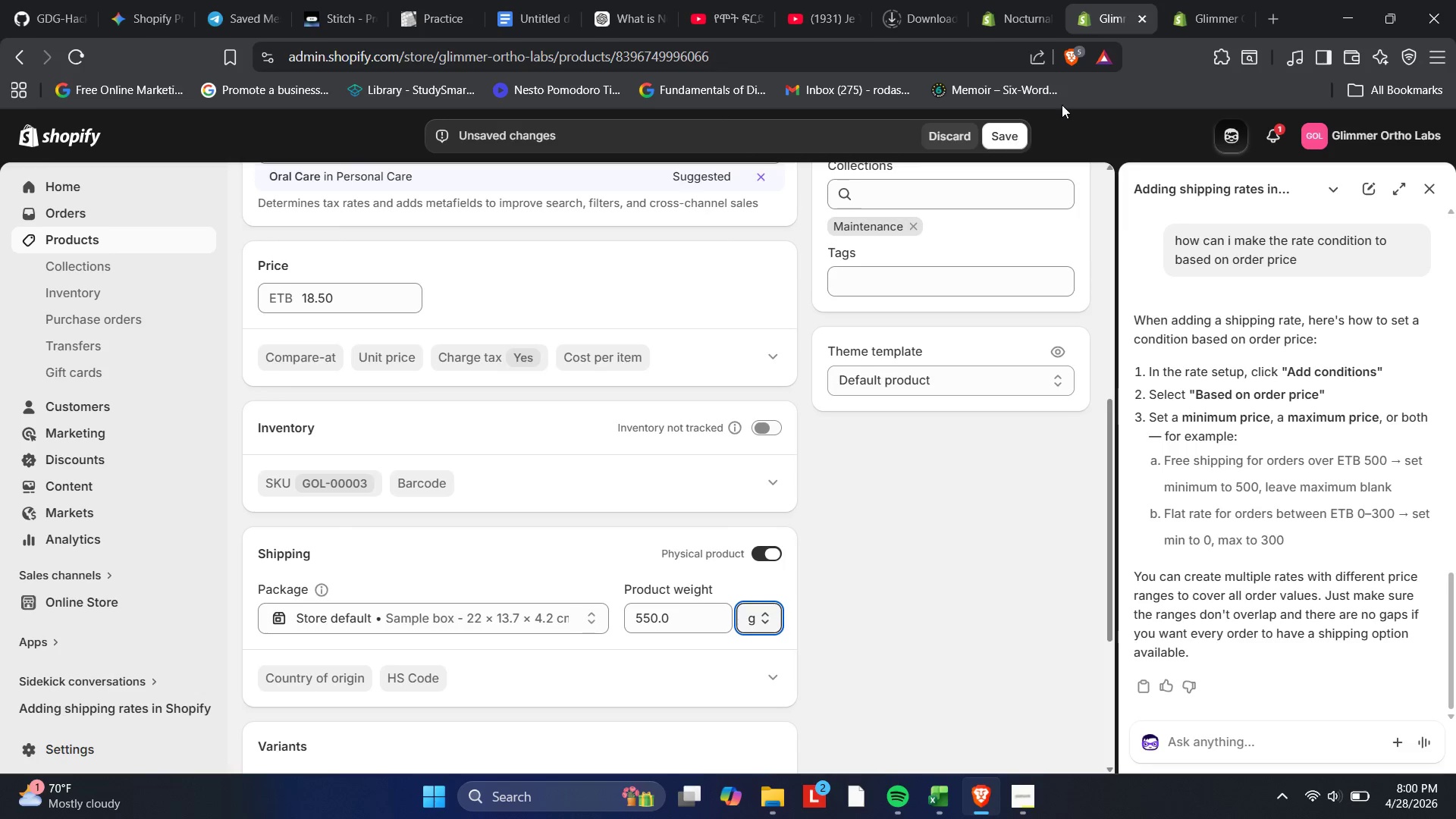 
left_click([1009, 137])
 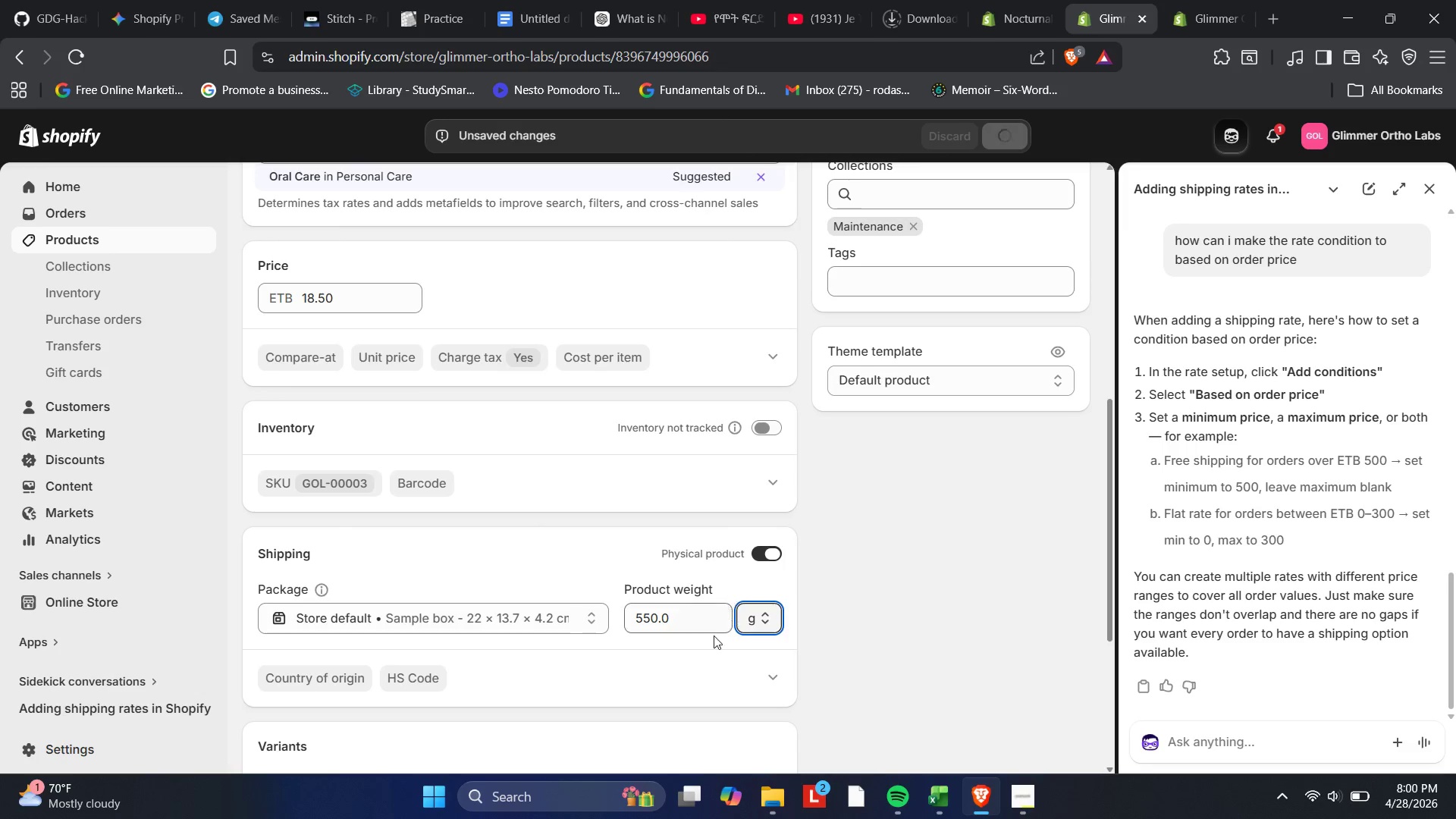 
scroll: coordinate [485, 533], scroll_direction: up, amount: 8.0
 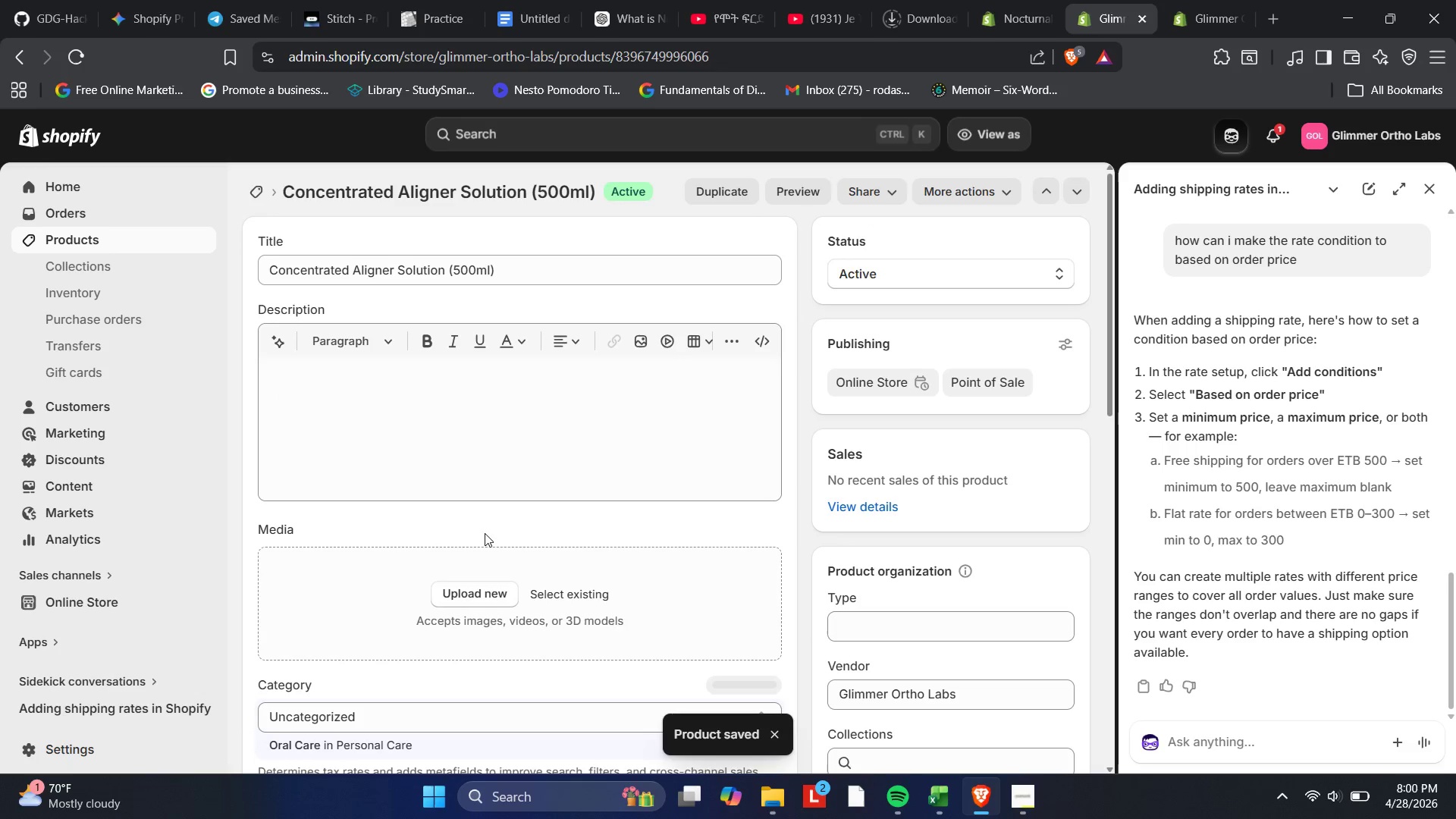 
scroll: coordinate [485, 533], scroll_direction: down, amount: 2.0
 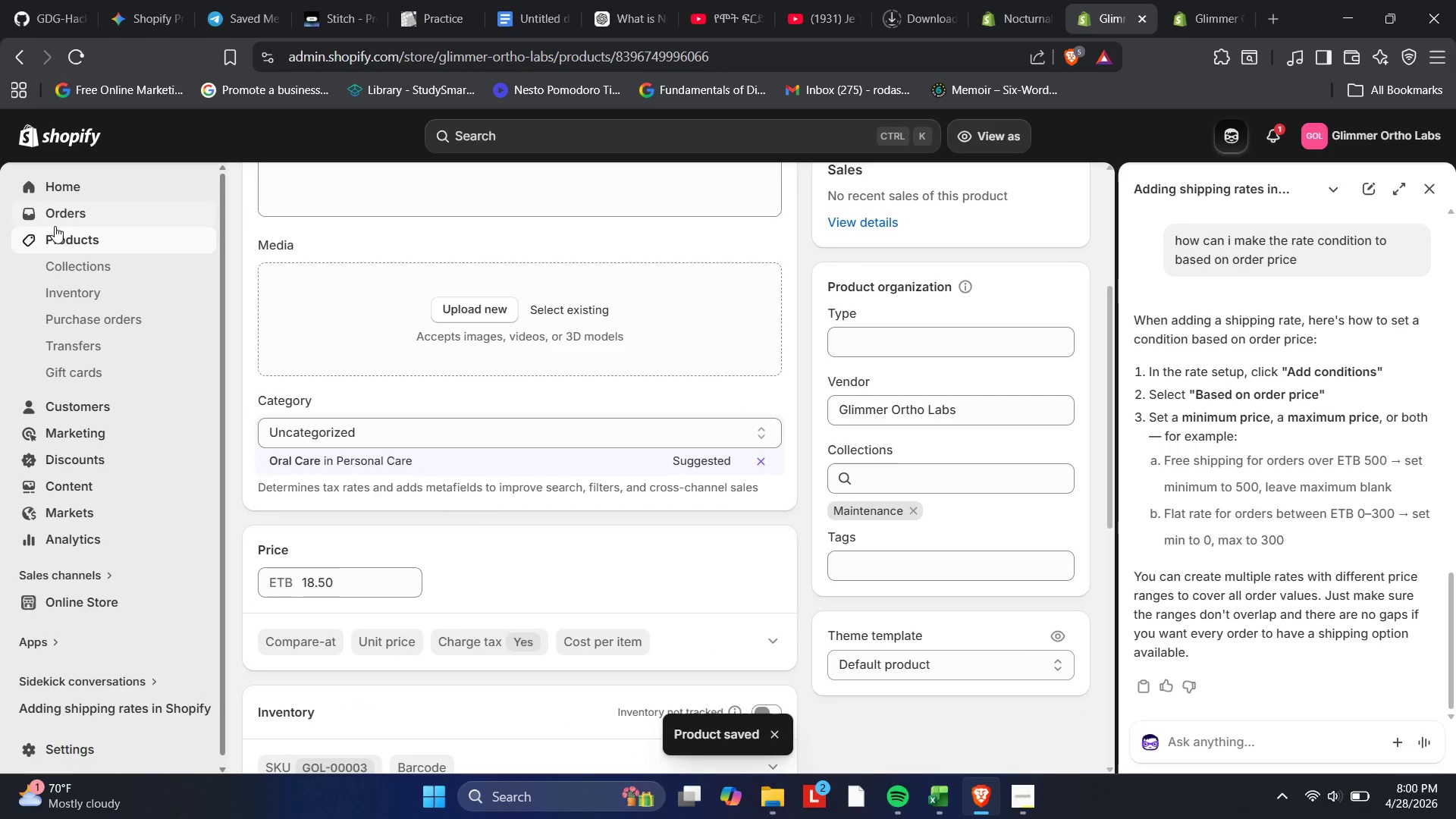 
left_click([62, 240])
 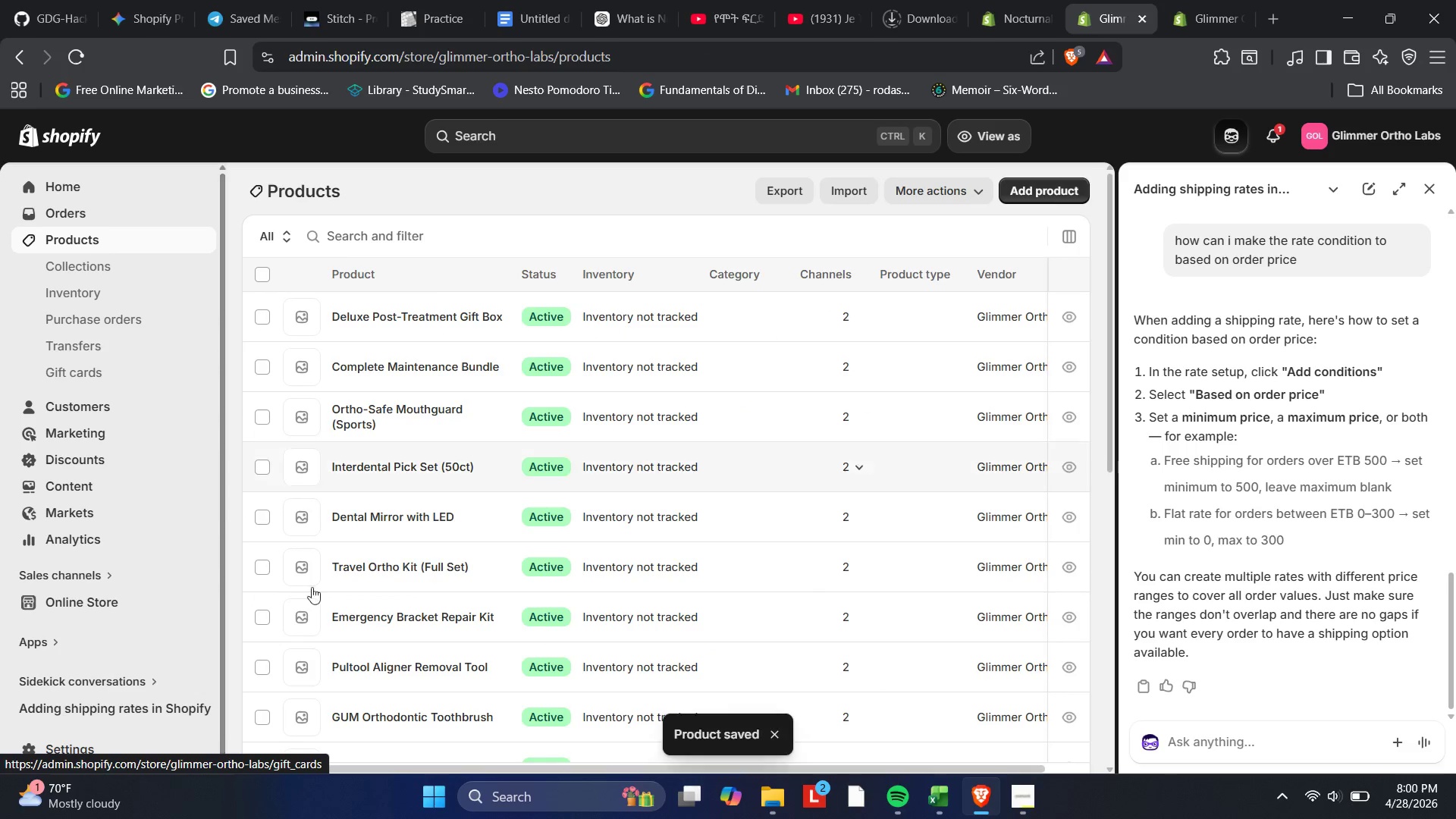 
scroll: coordinate [441, 601], scroll_direction: down, amount: 12.0
 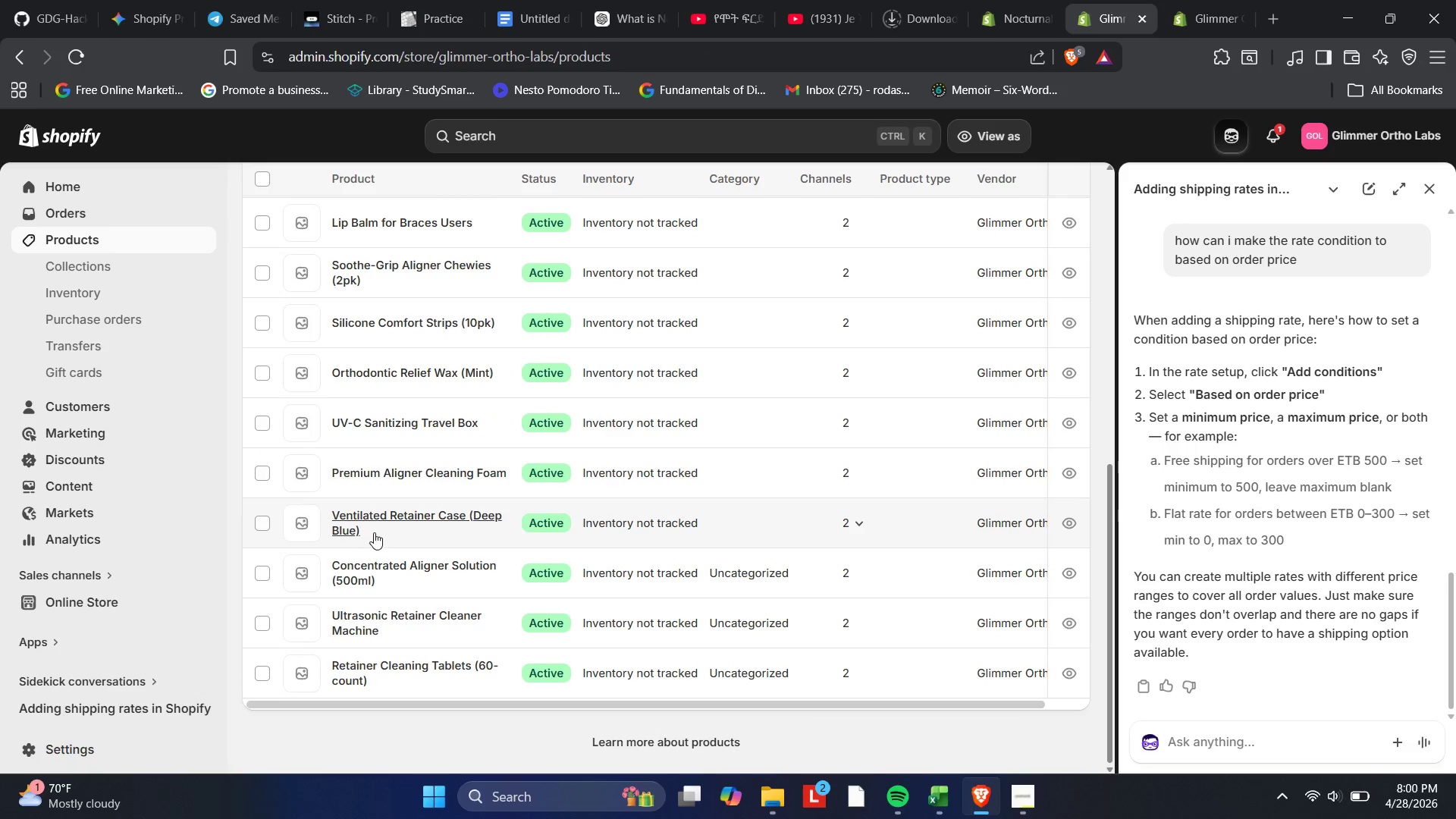 
left_click([371, 511])
 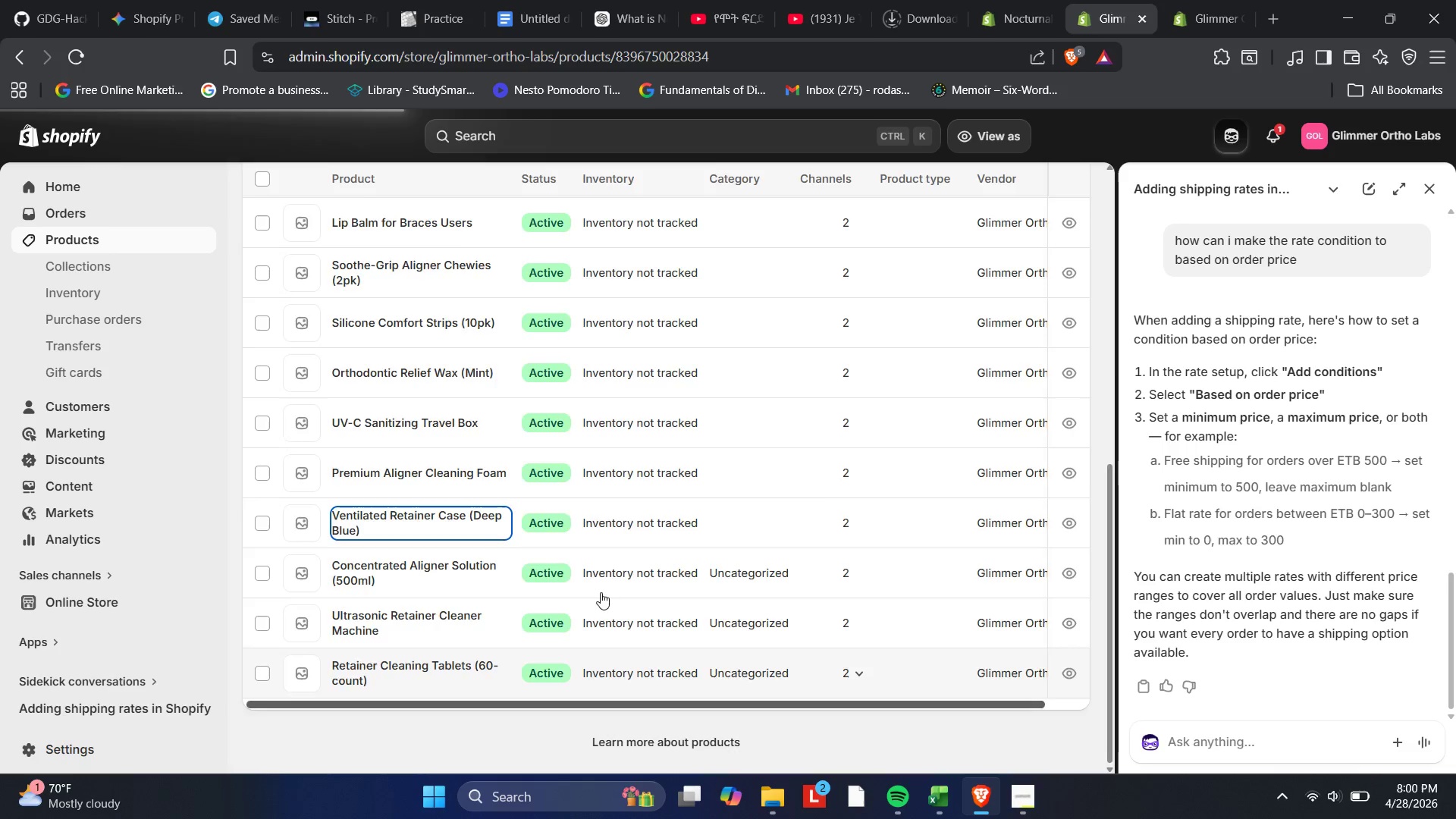 
scroll: coordinate [603, 590], scroll_direction: down, amount: 4.0
 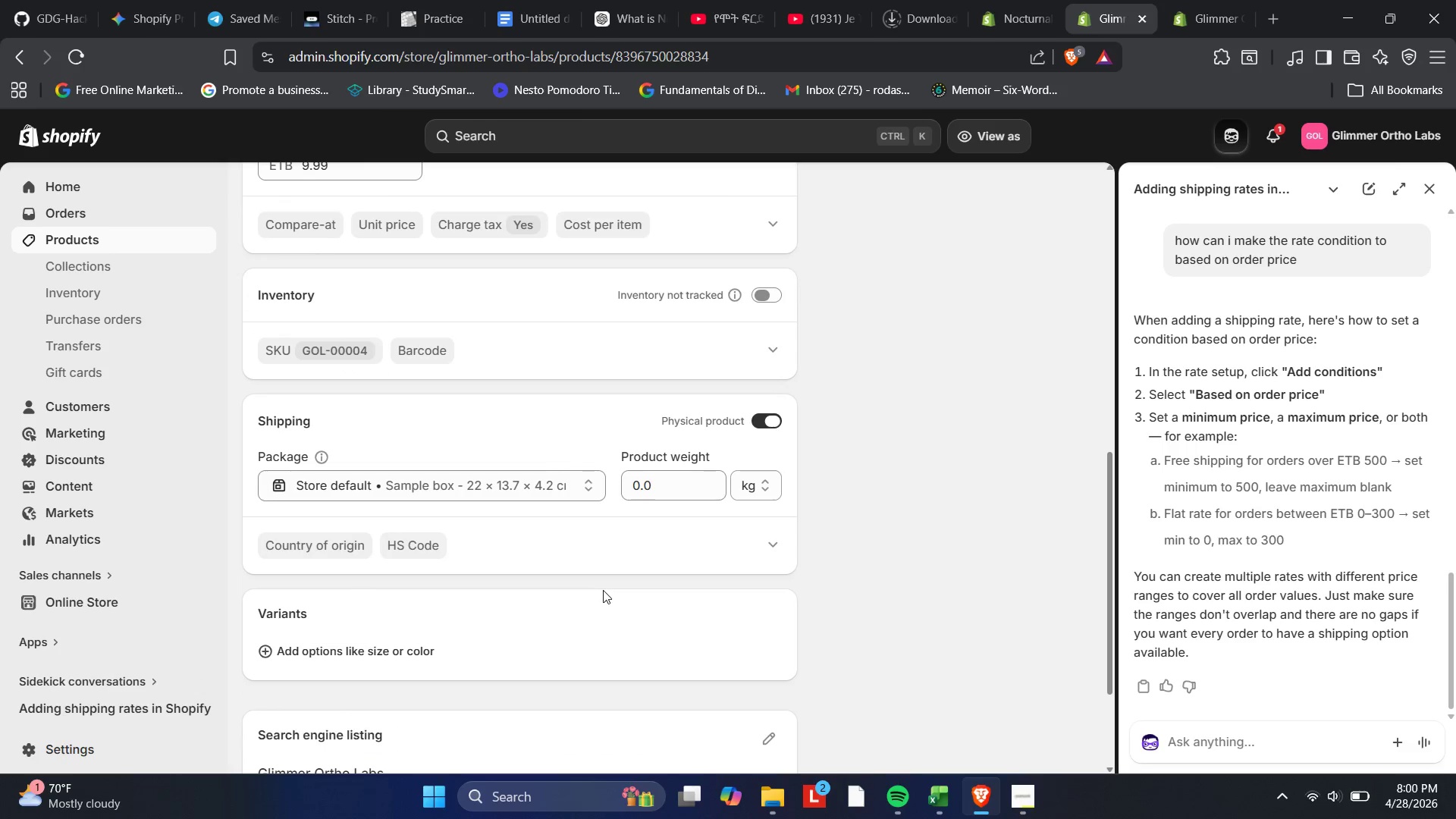 
scroll: coordinate [603, 590], scroll_direction: up, amount: 1.0
 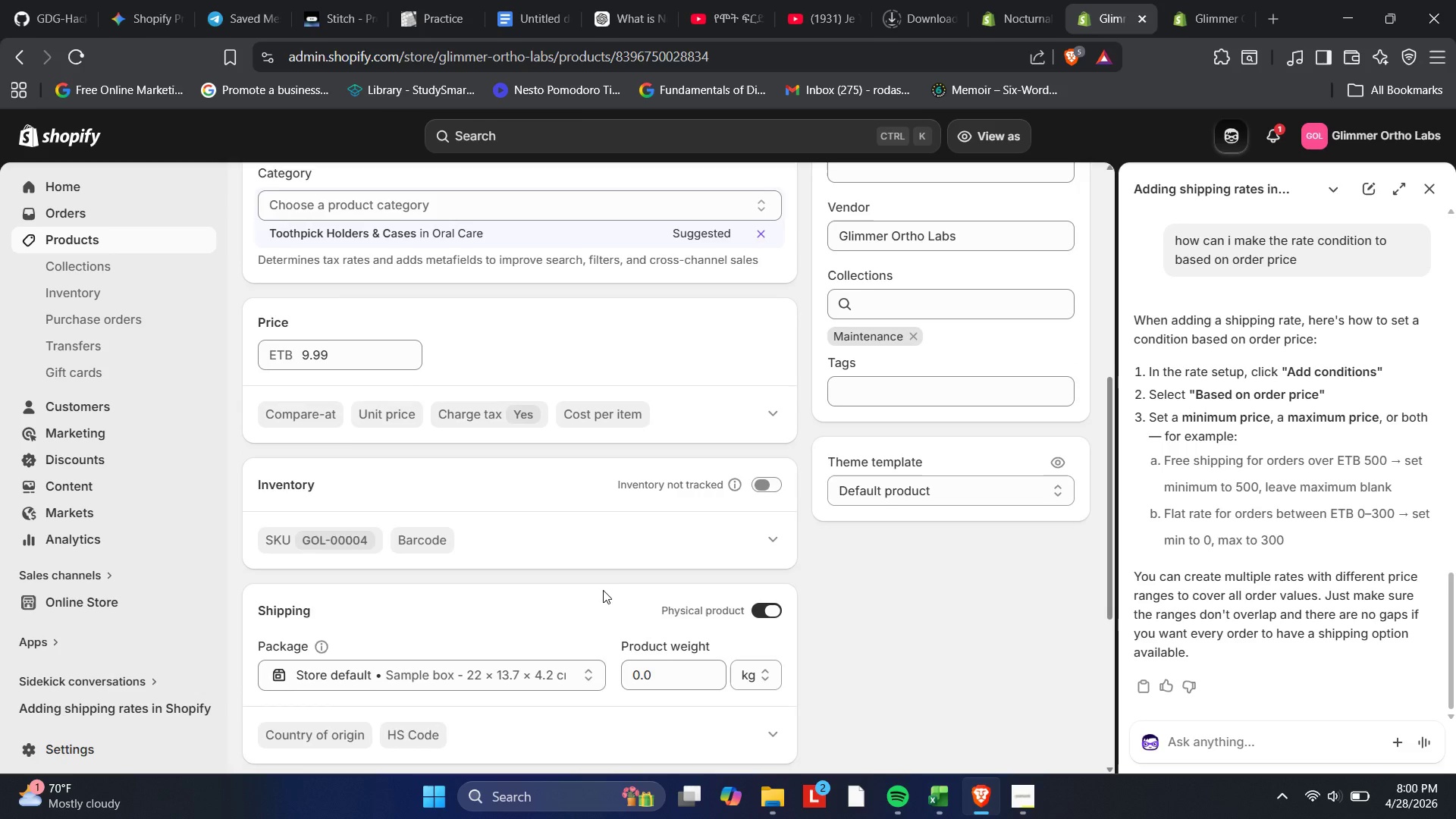 
scroll: coordinate [603, 590], scroll_direction: down, amount: 1.0
 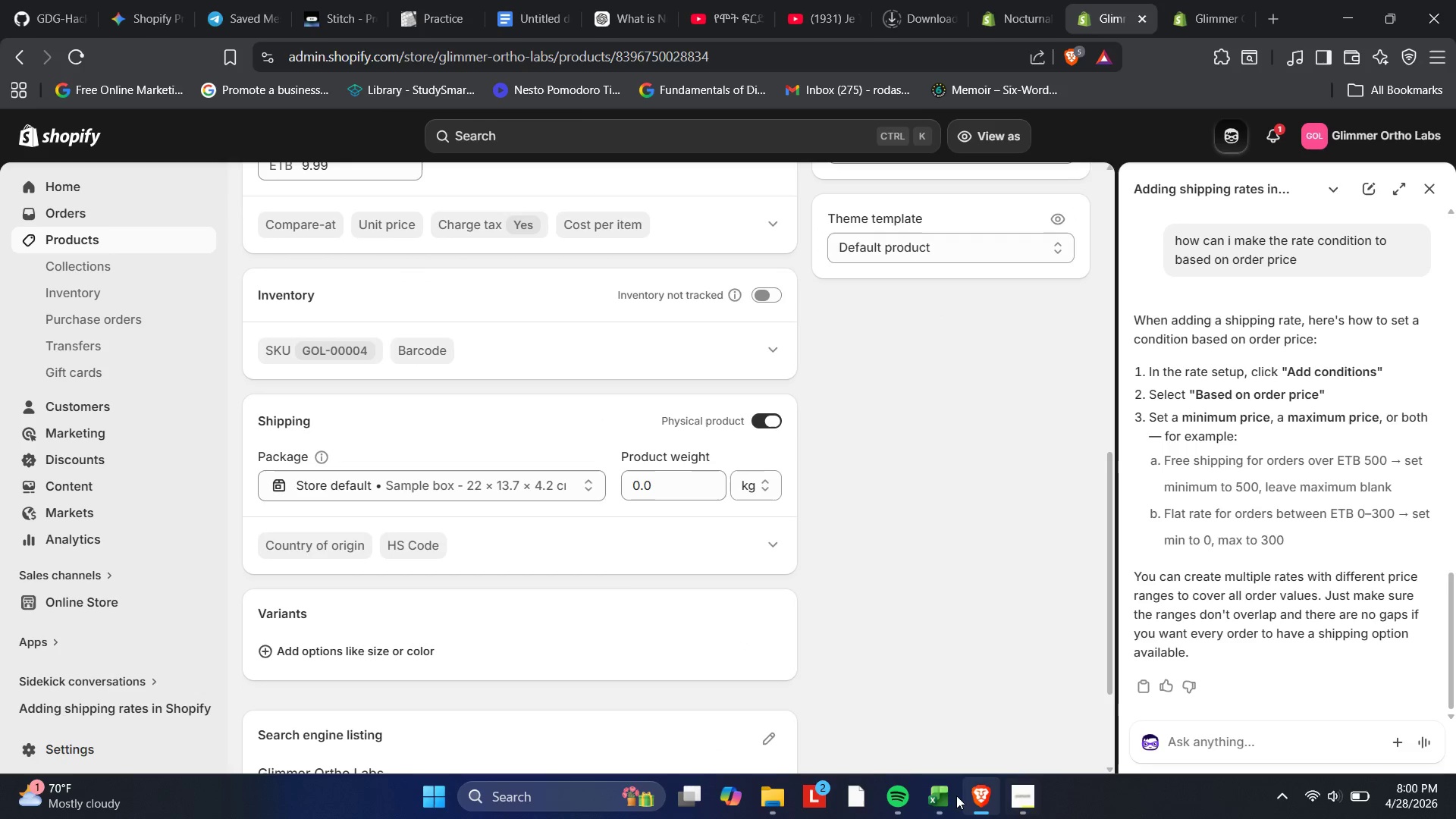 
left_click([935, 800])
 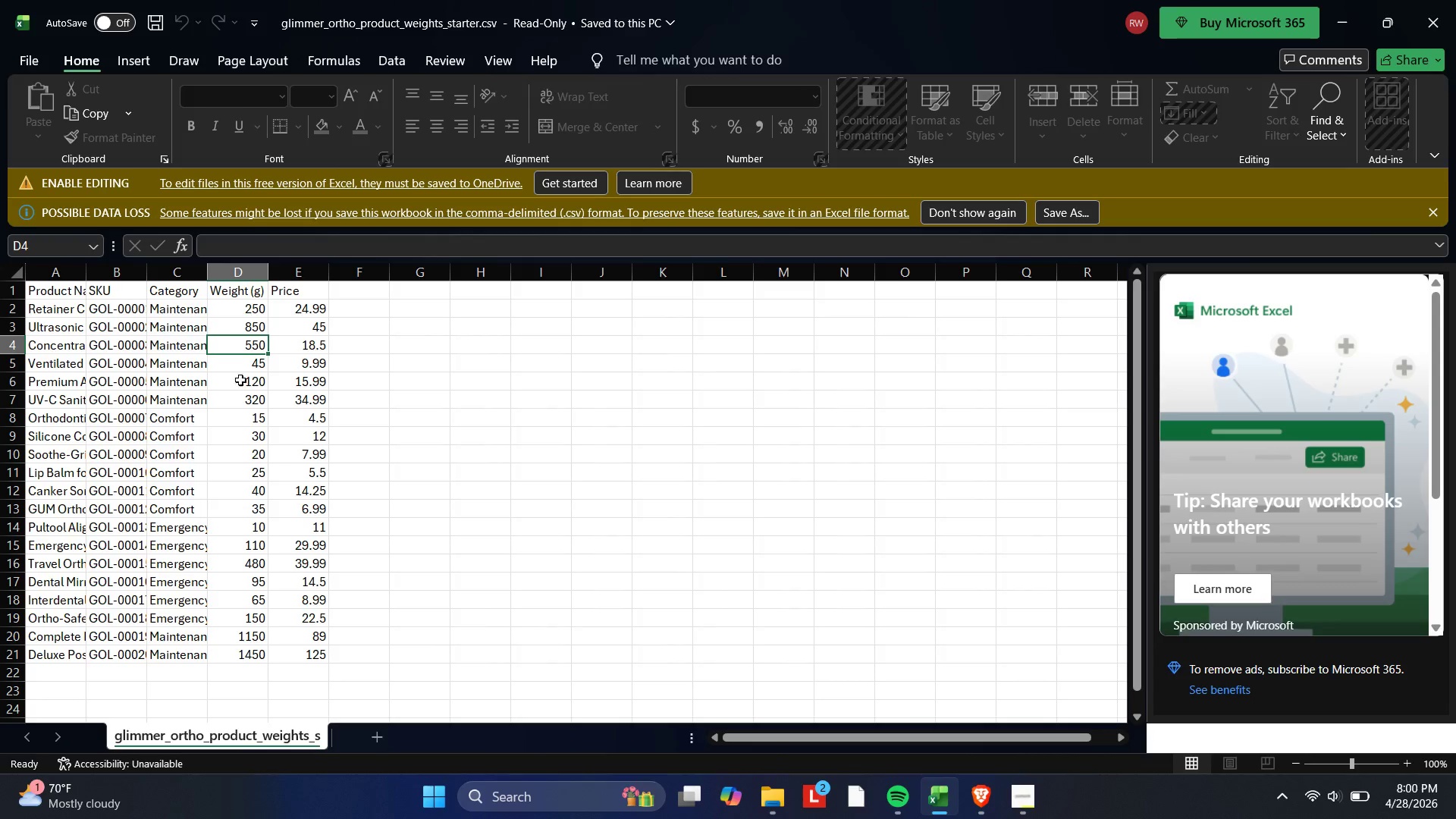 
left_click([255, 364])
 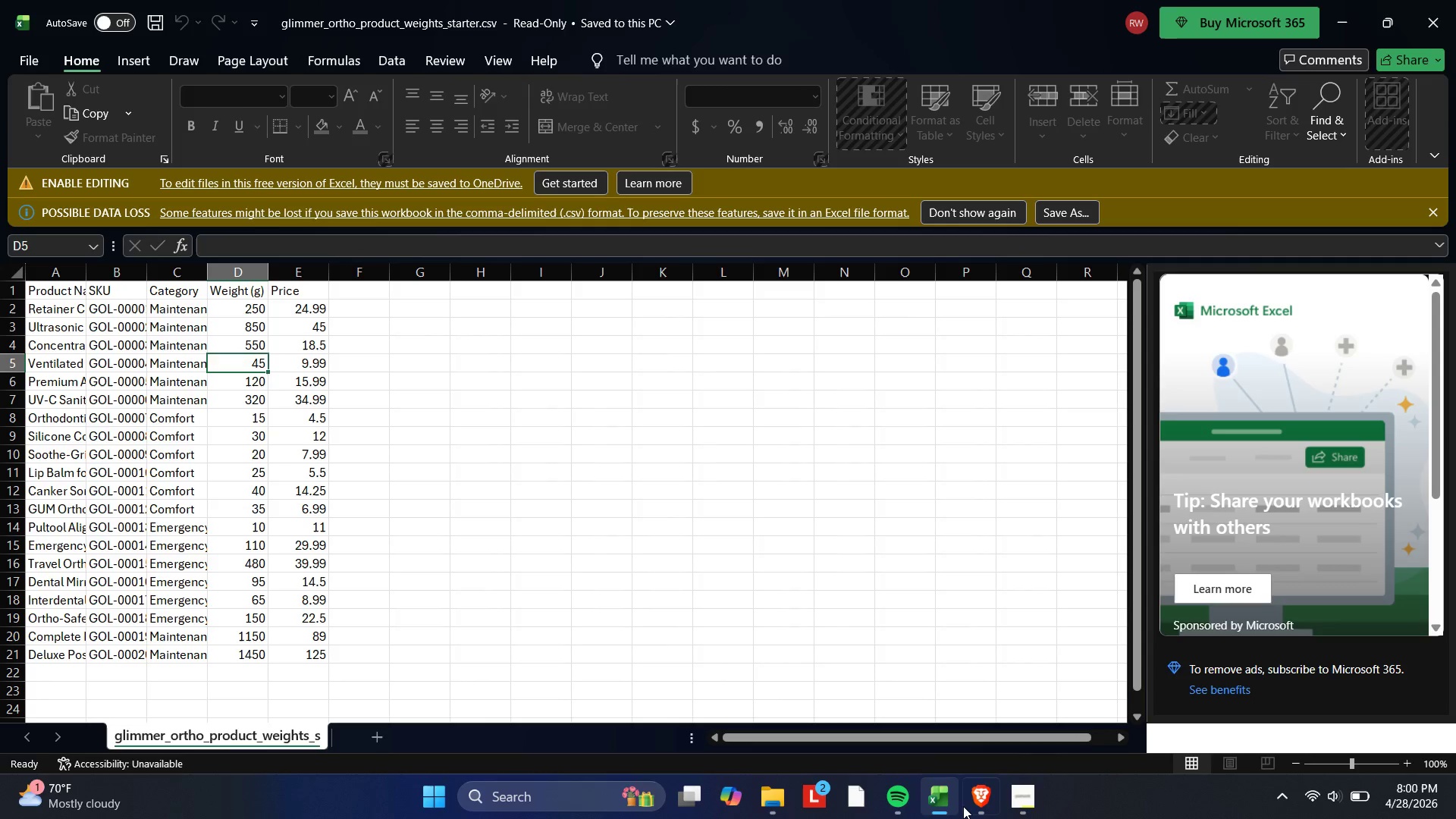 
left_click([987, 801])
 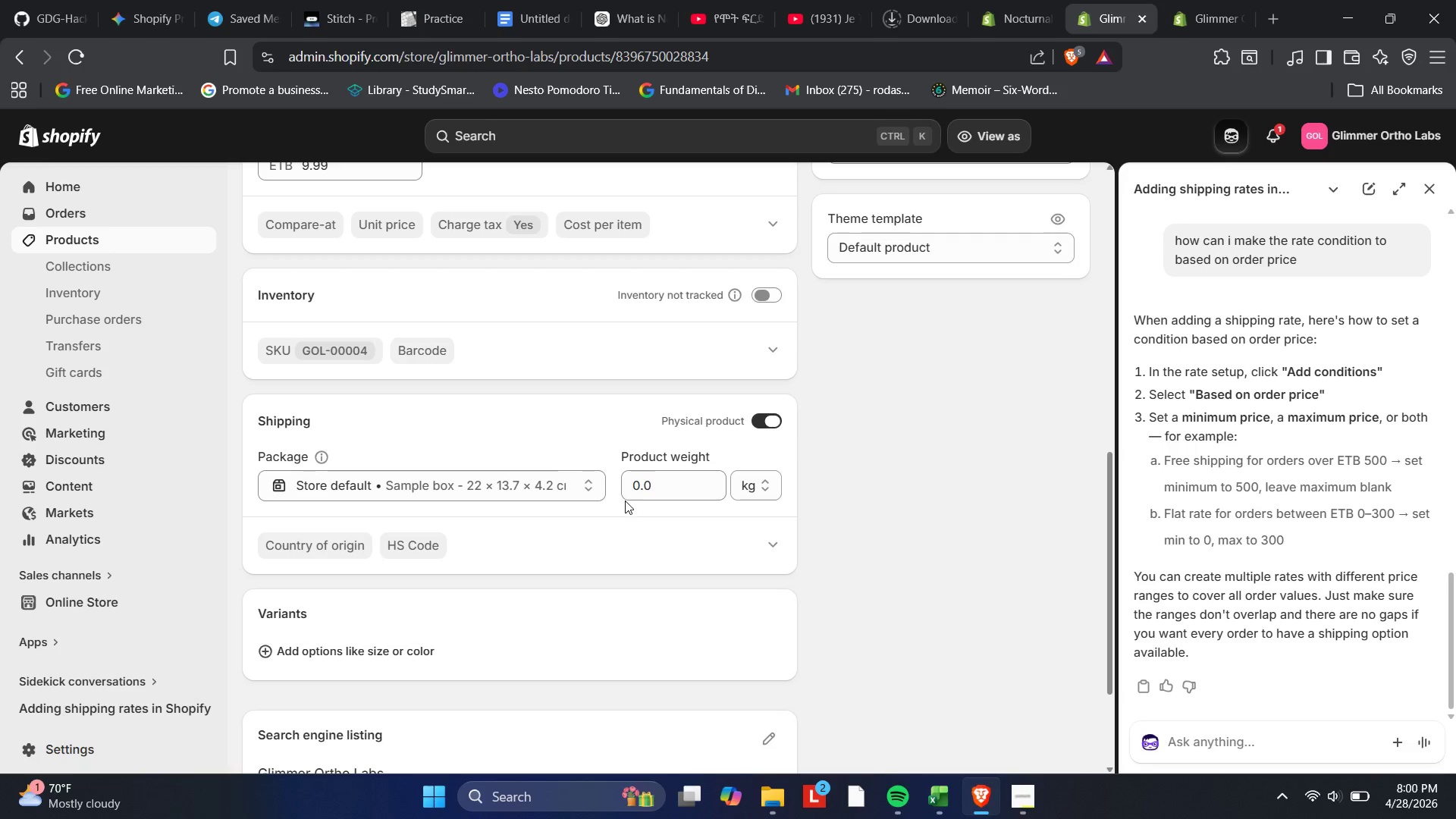 
left_click([633, 494])
 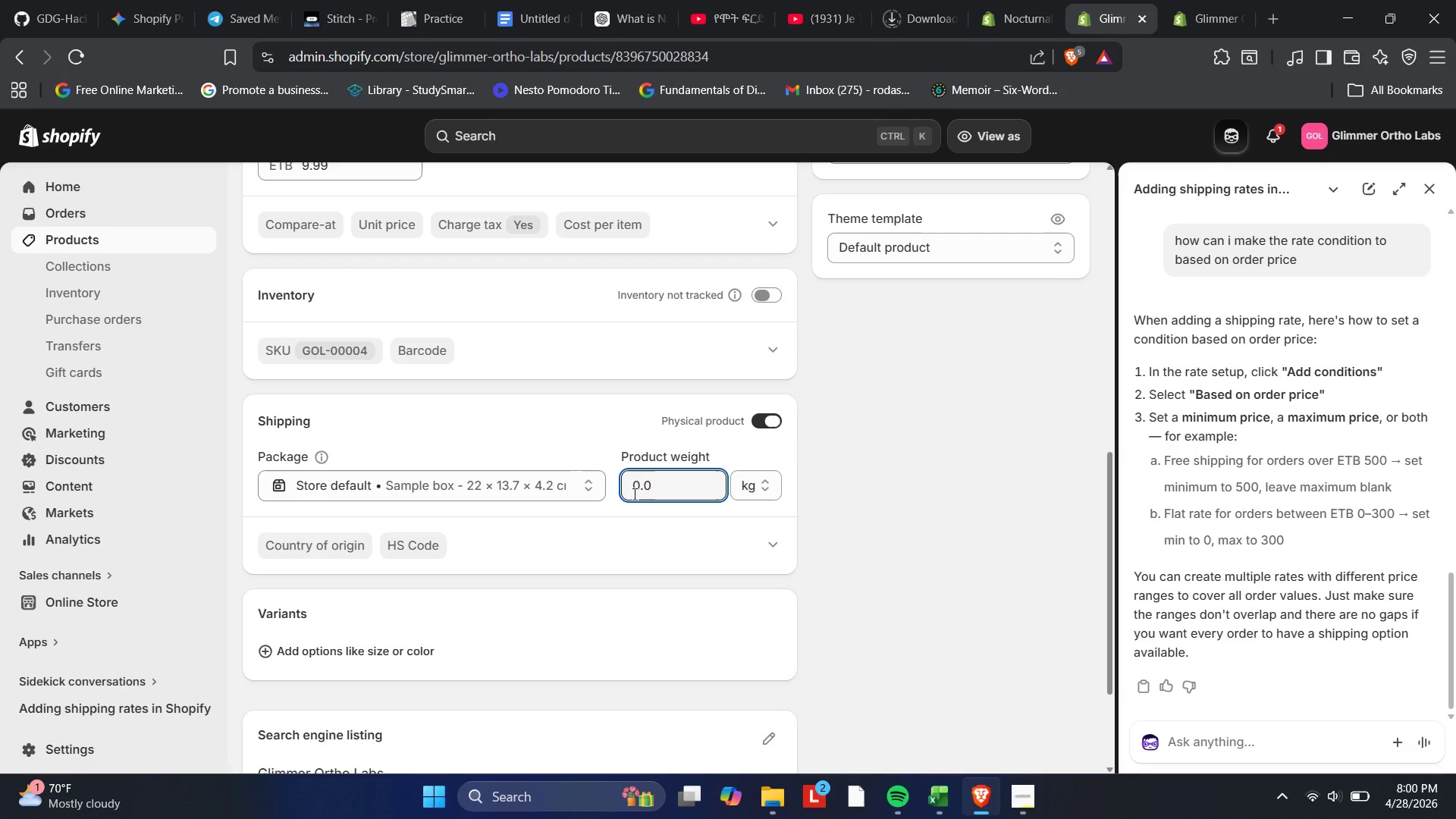 
key(Numpad4)
 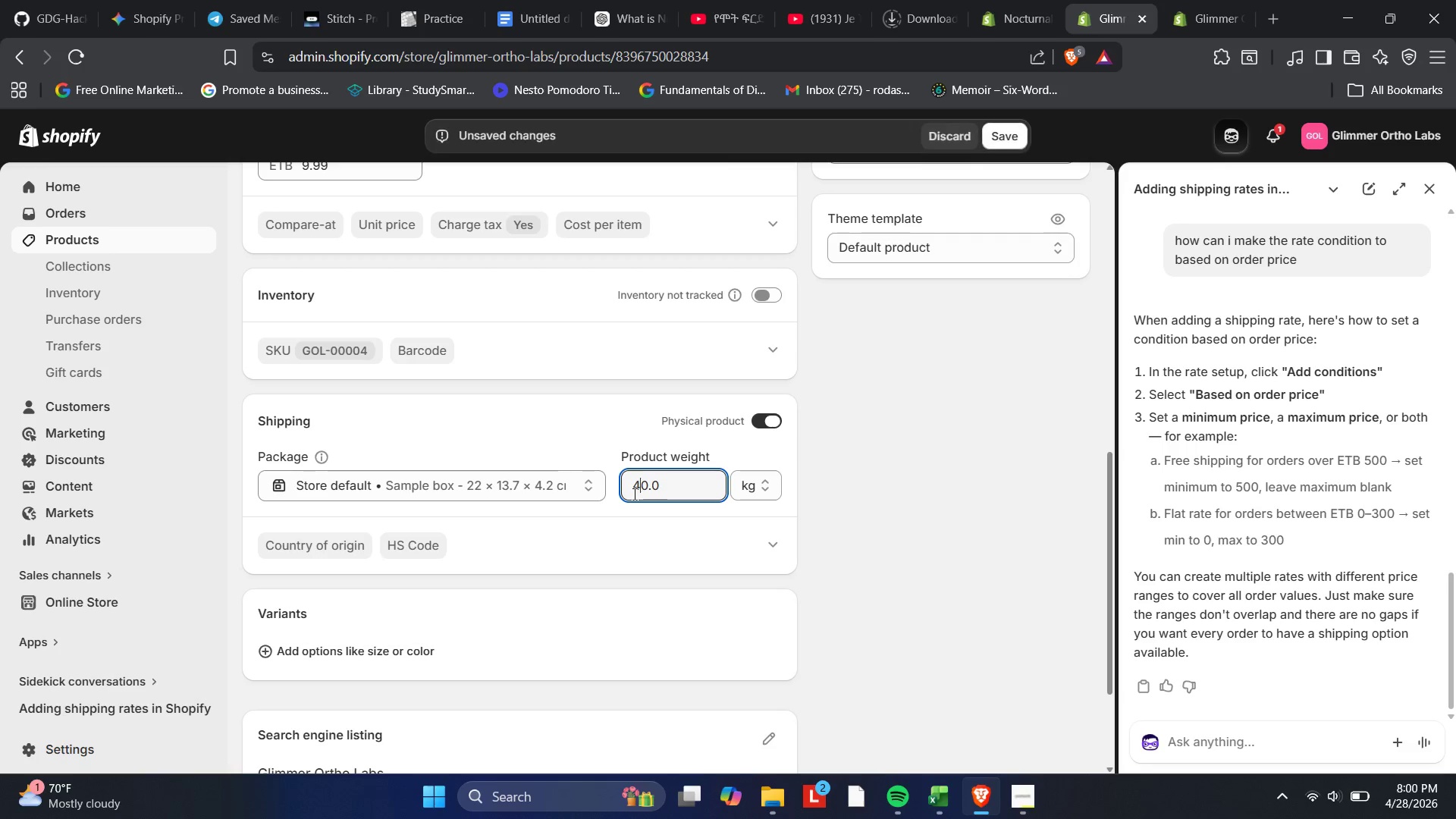 
key(Numpad5)
 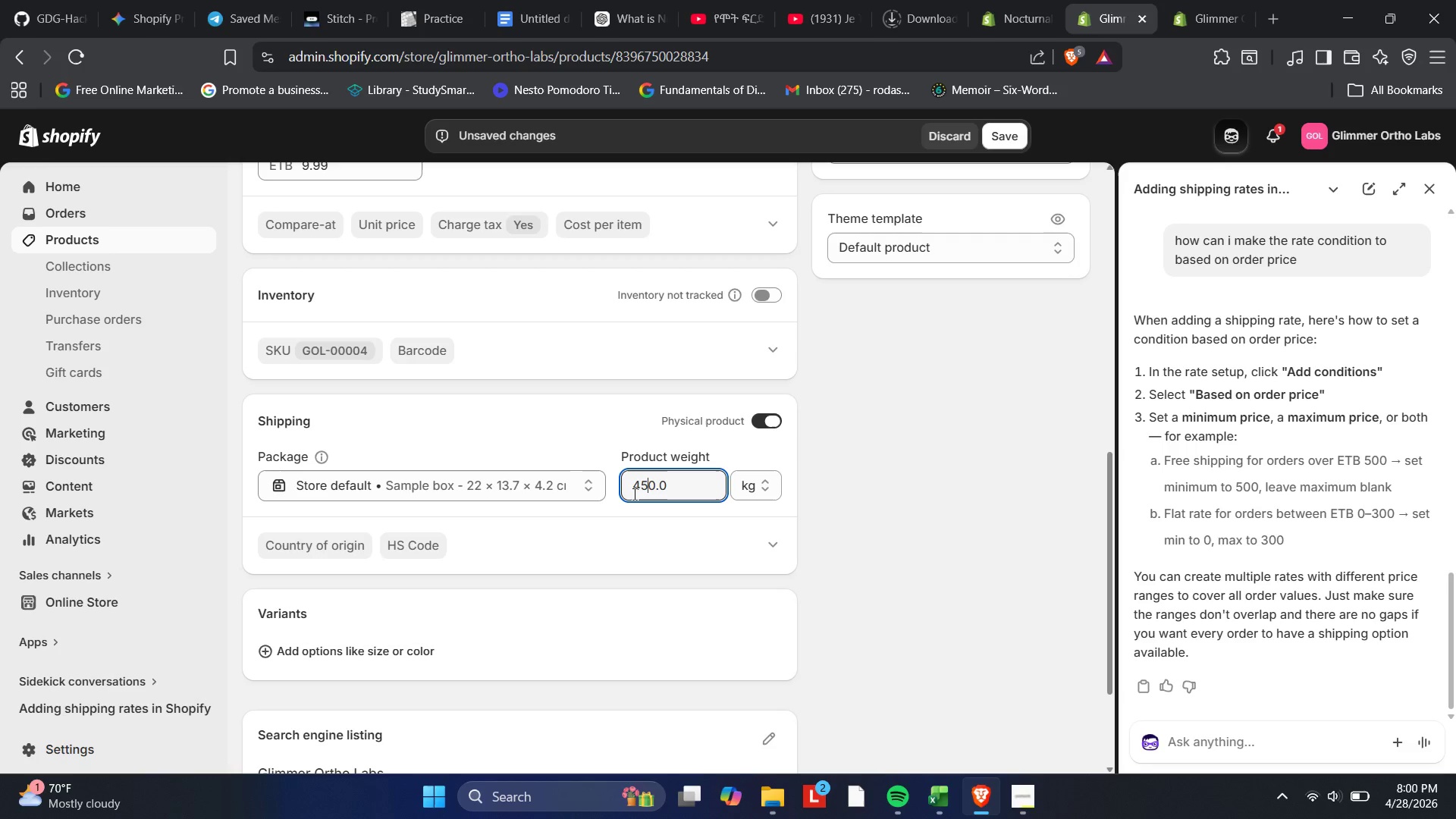 
key(ArrowRight)
 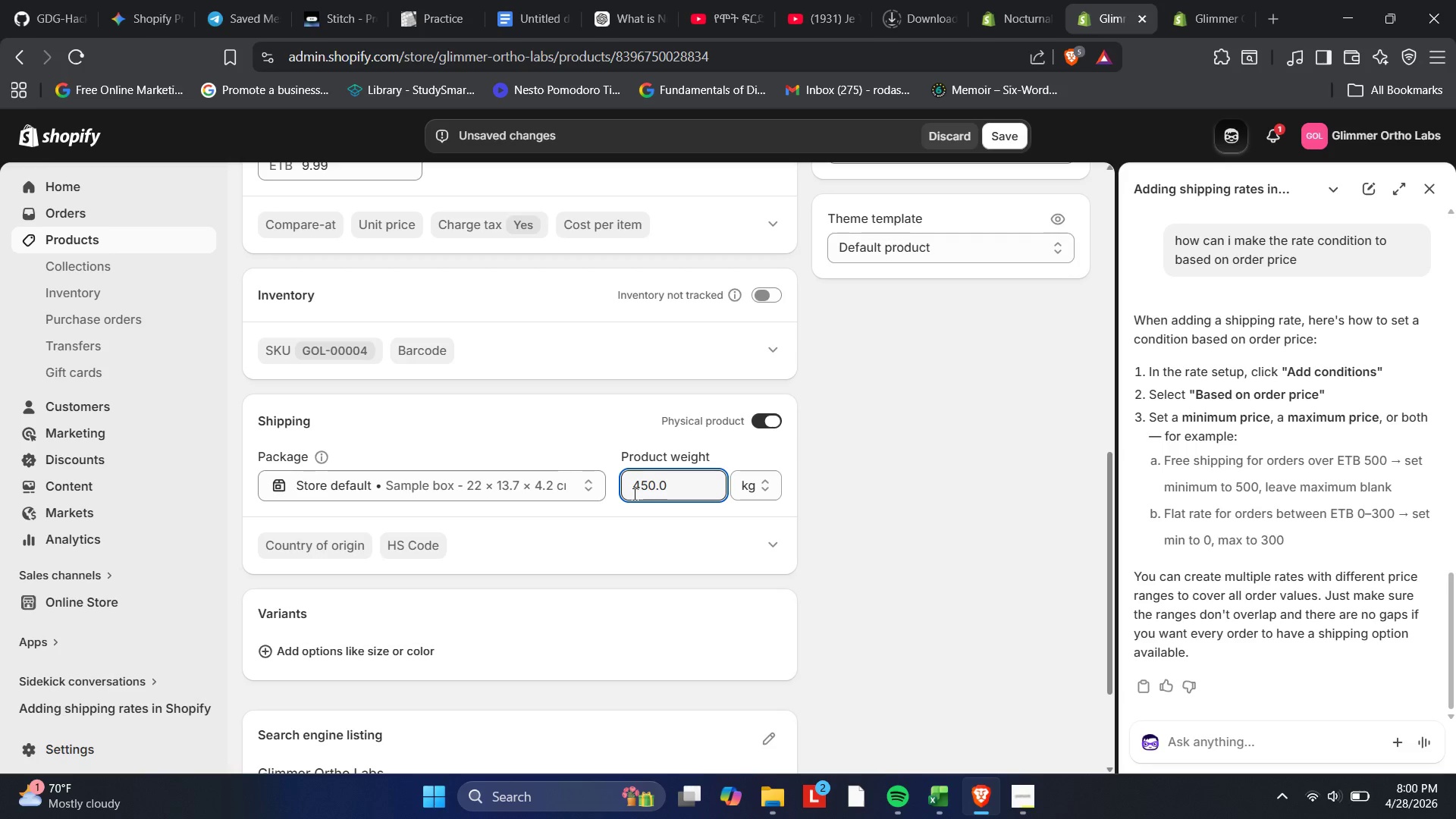 
key(Backspace)
 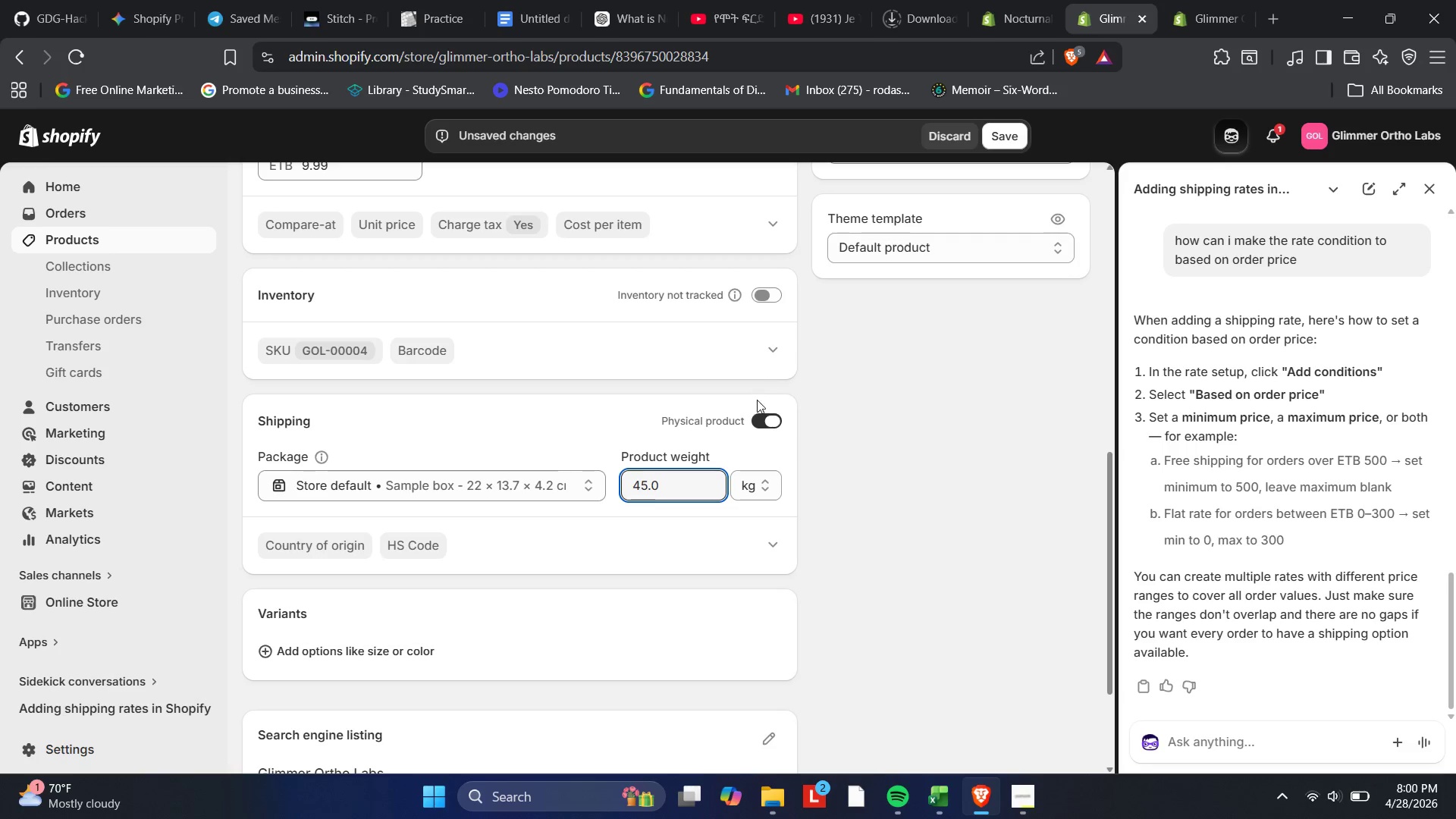 
left_click([771, 474])
 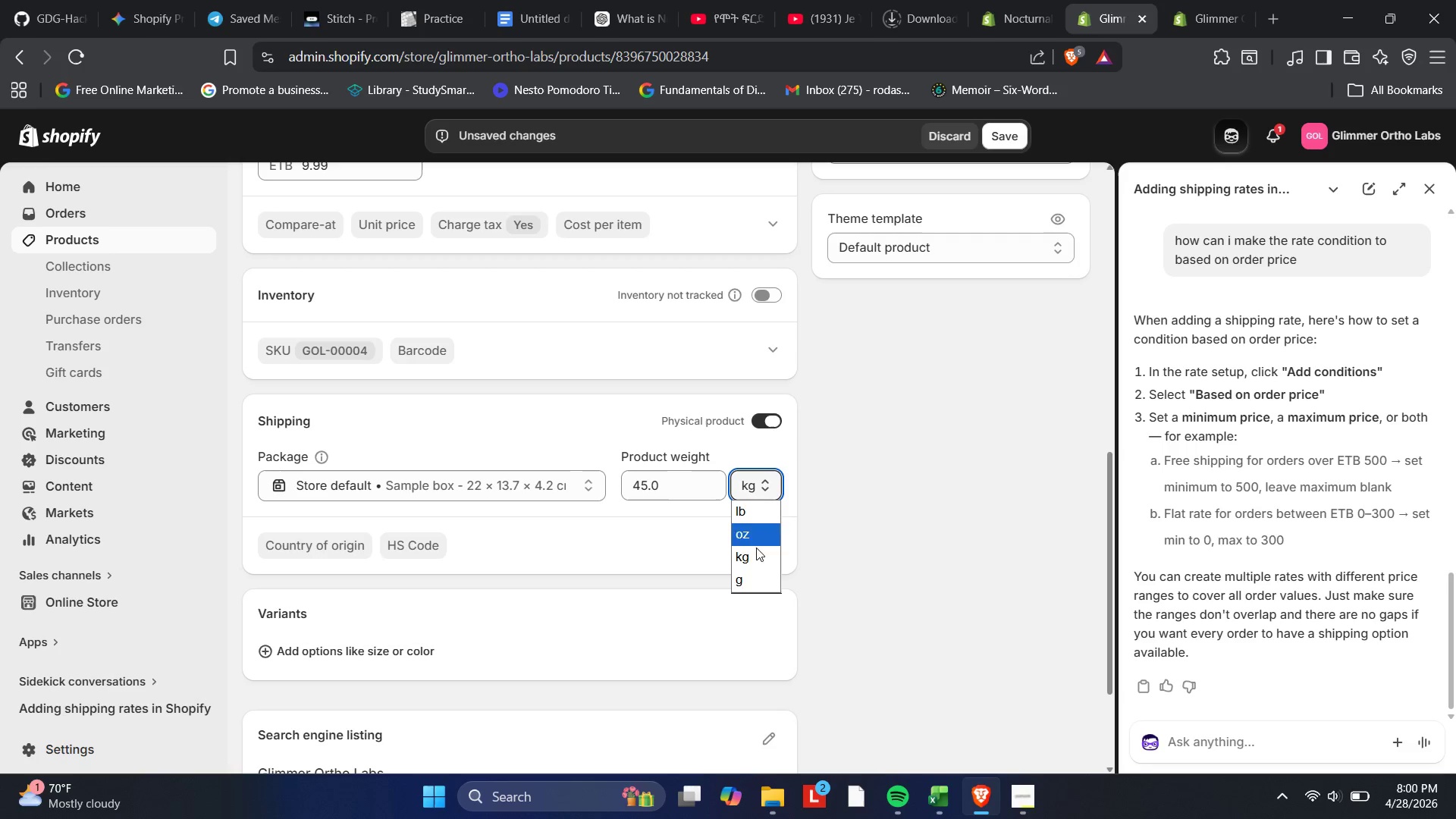 
left_click_drag(start_coordinate=[753, 566], to_coordinate=[751, 573])
 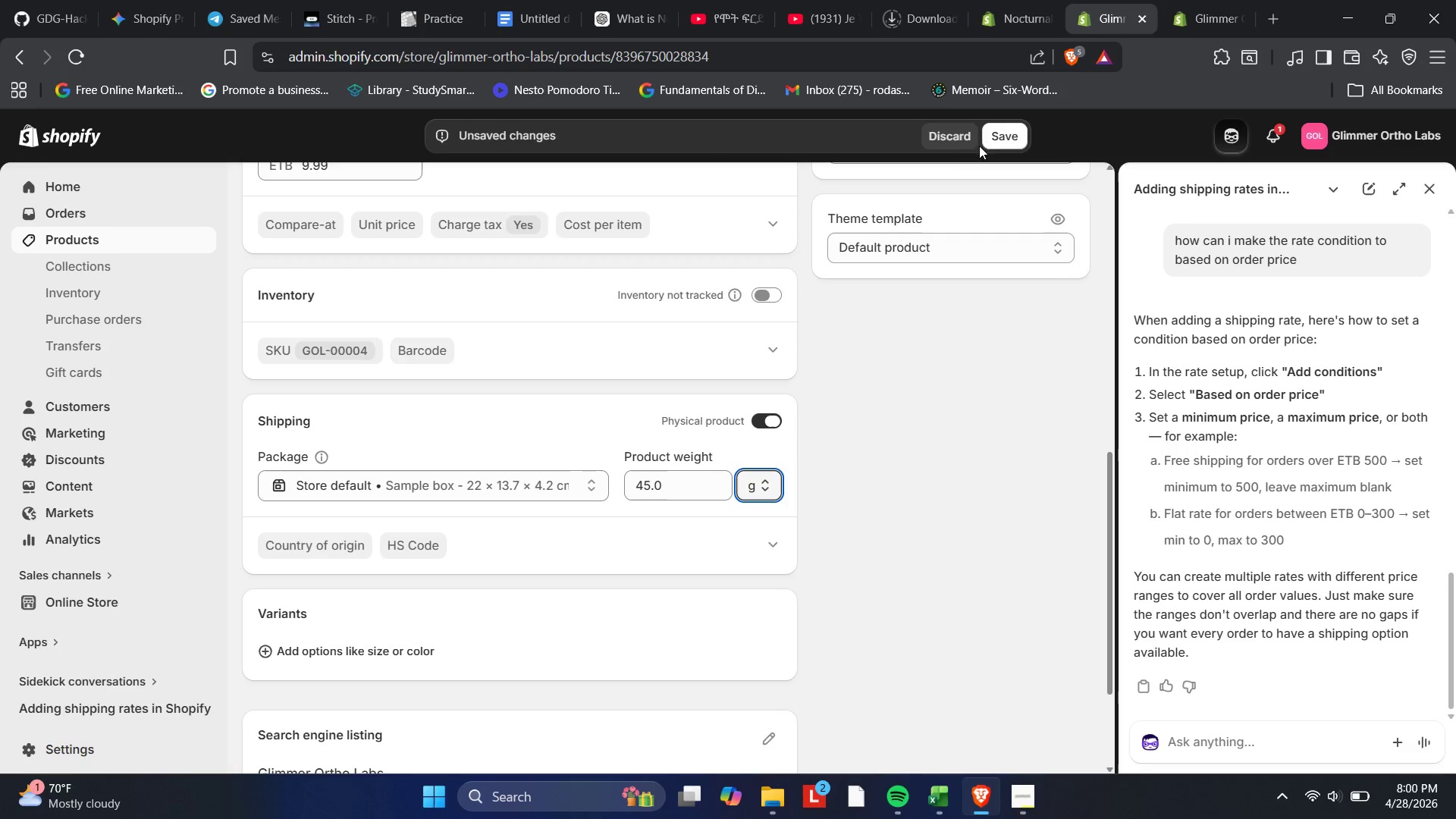 
left_click([1013, 134])
 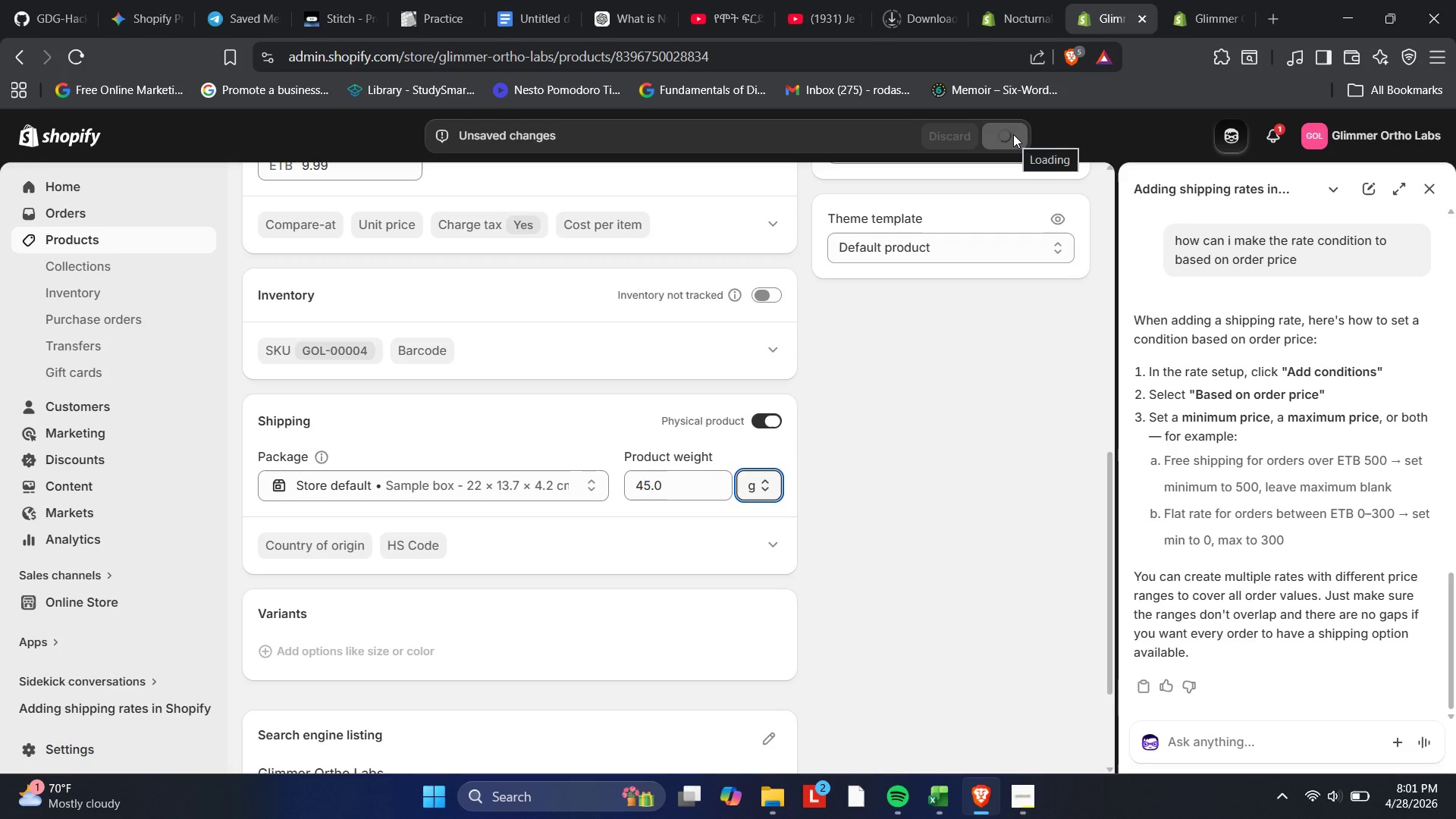 
wait(11.05)
 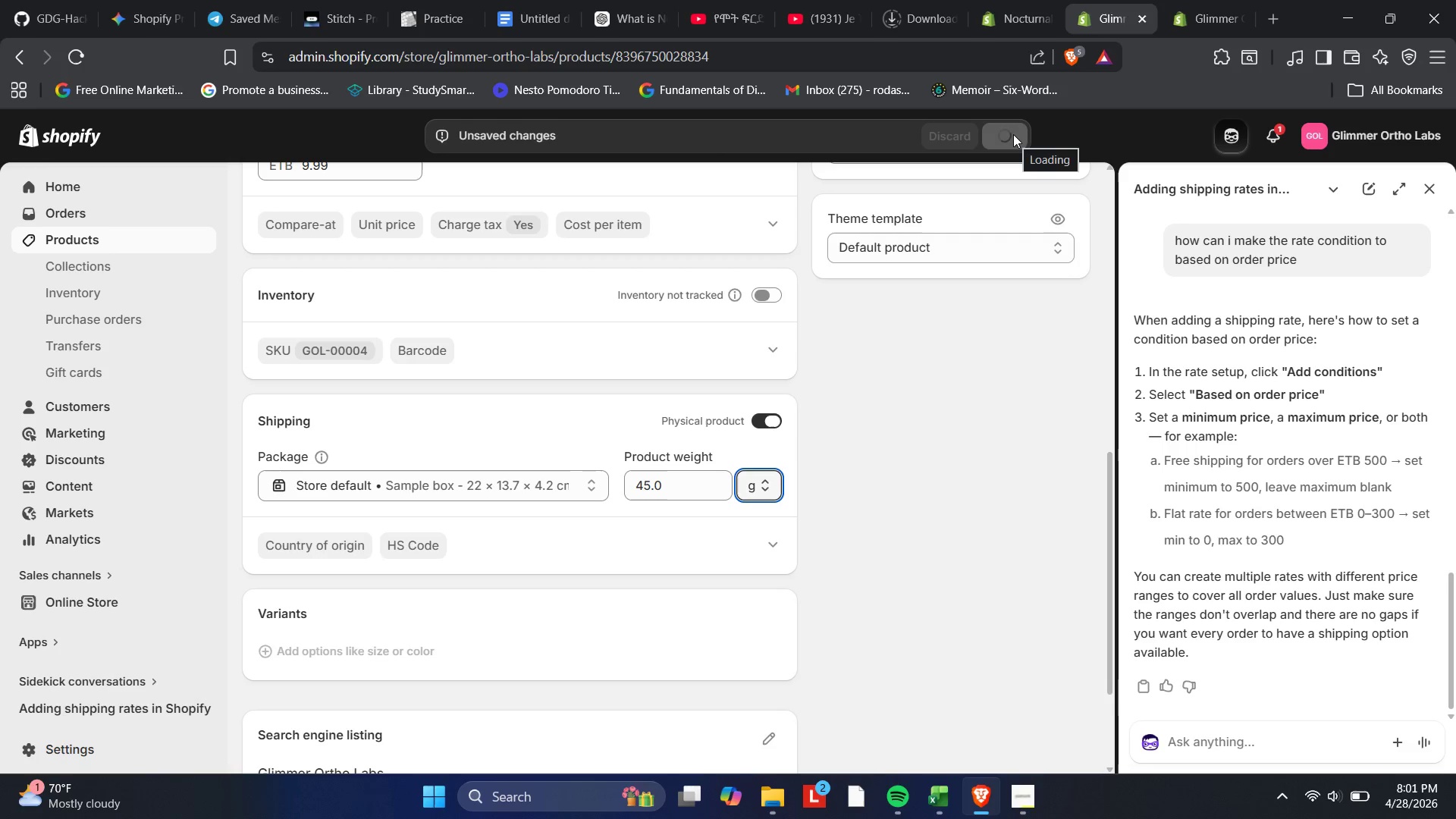 
left_click([55, 233])
 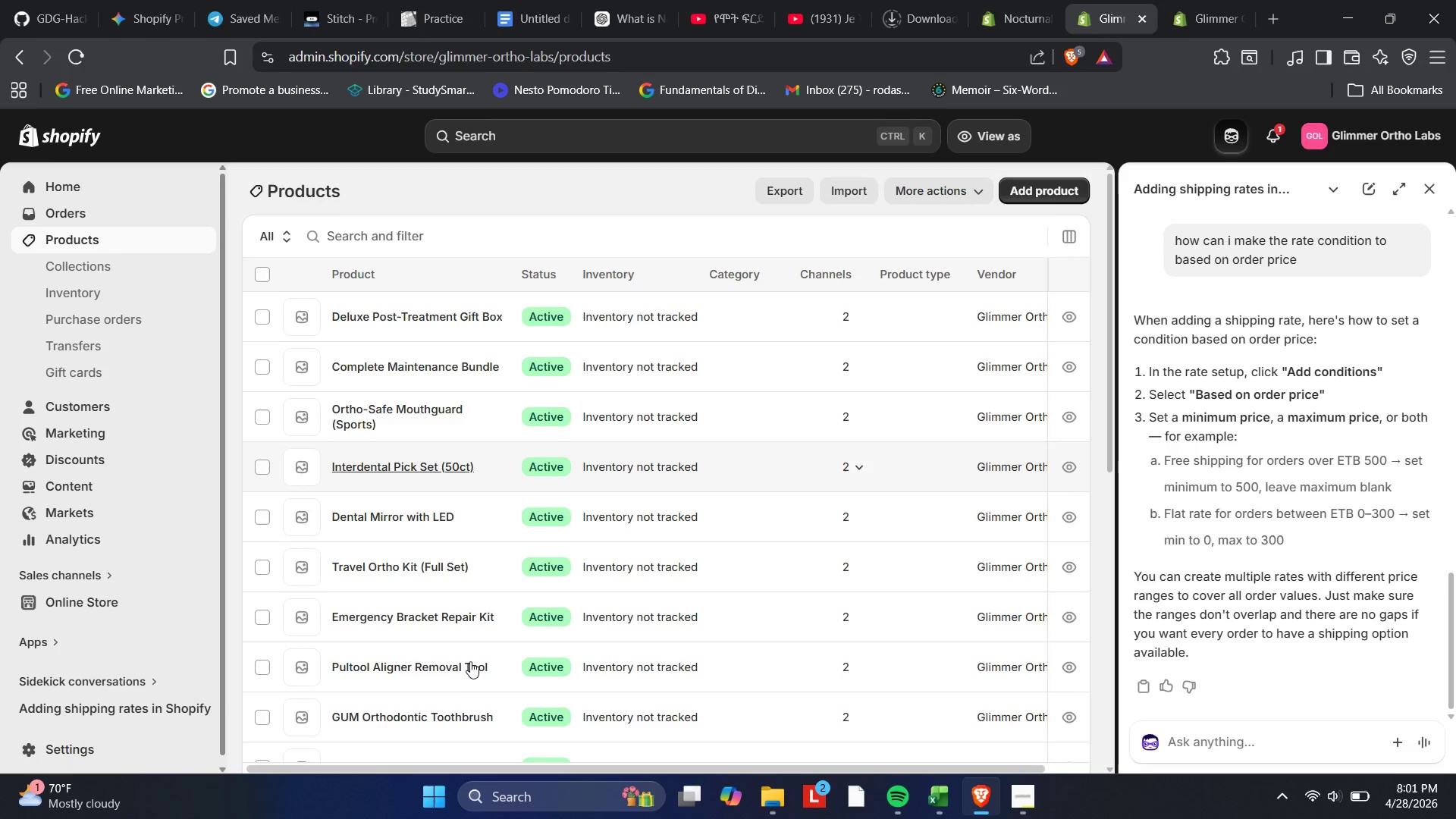 
scroll: coordinate [375, 610], scroll_direction: down, amount: 12.0
 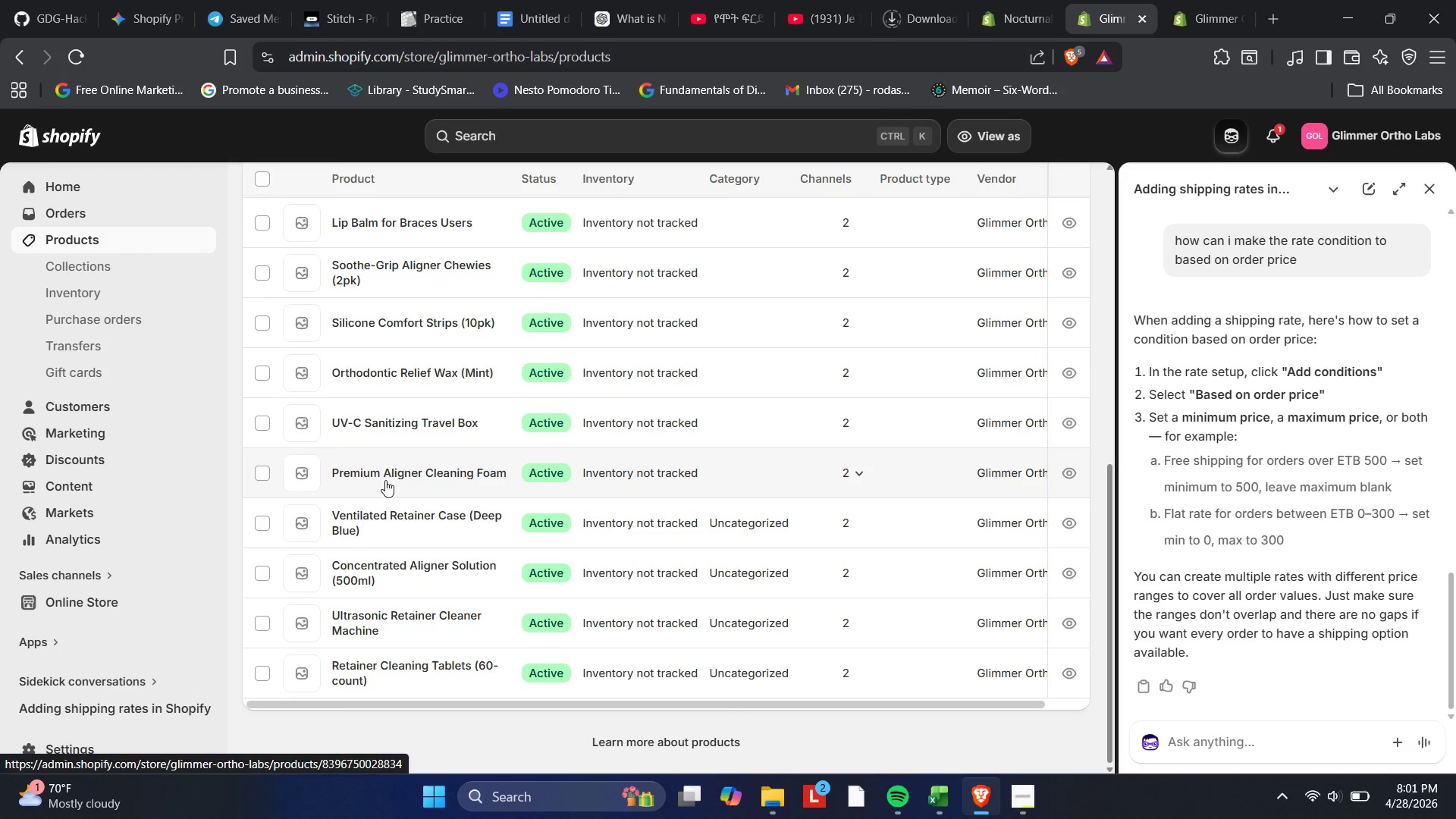 
left_click([391, 470])
 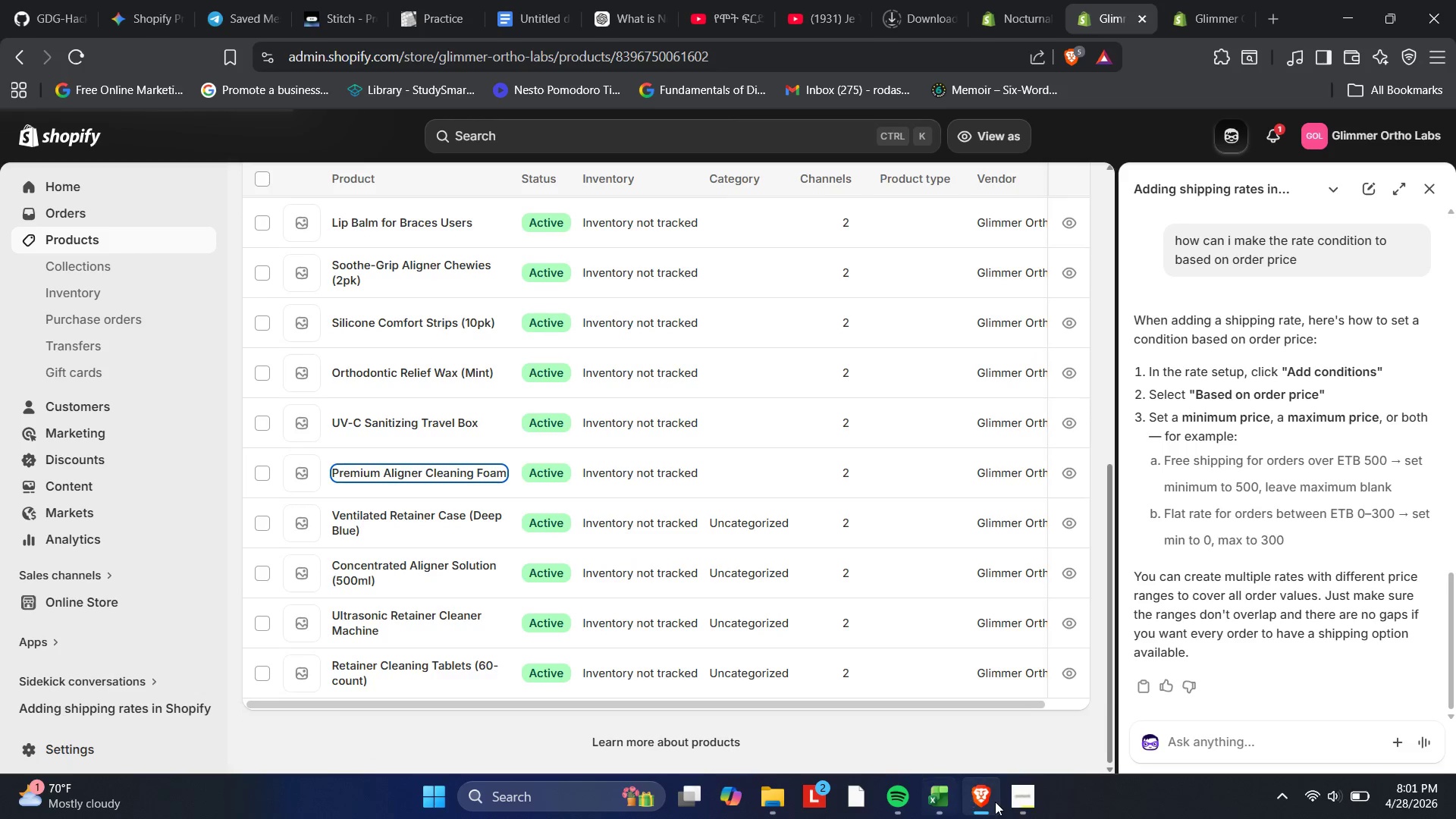 
left_click([1032, 798])